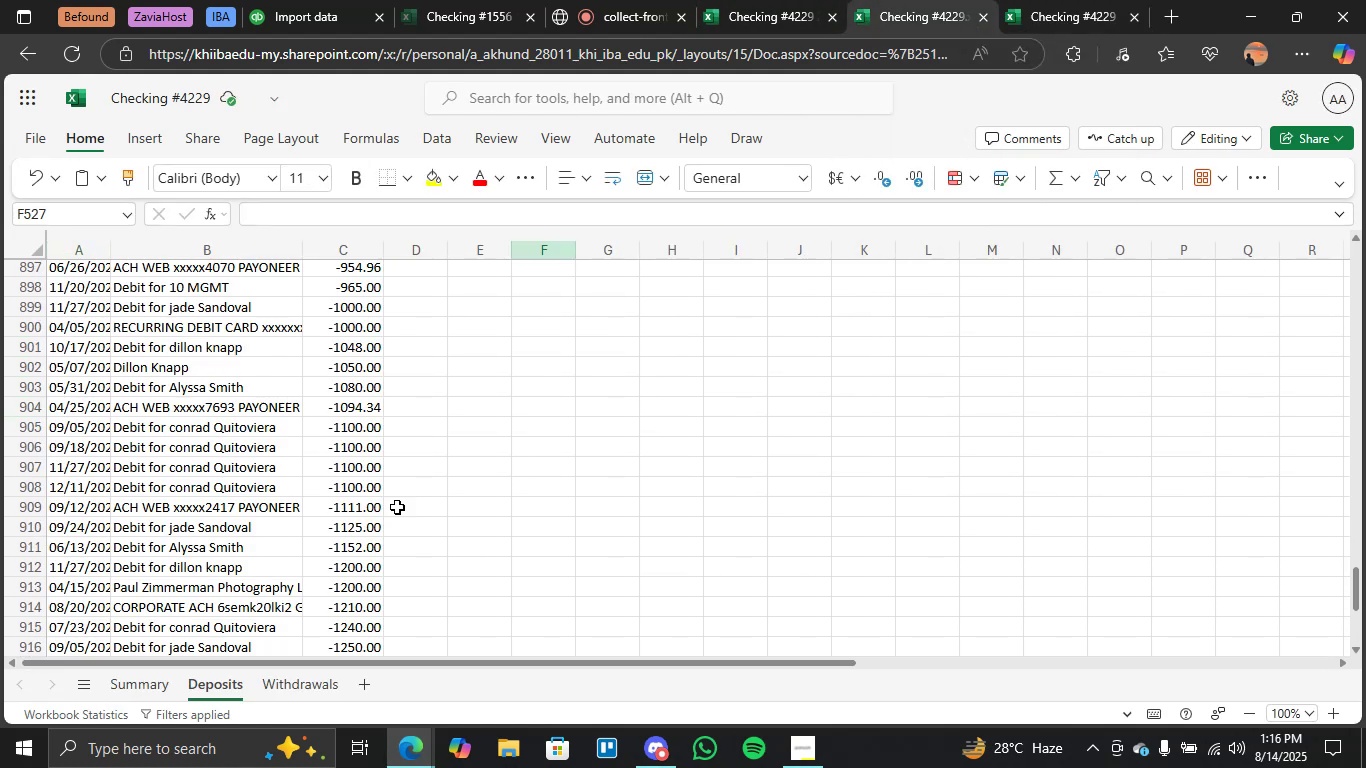 
scroll: coordinate [352, 480], scroll_direction: none, amount: 0.0
 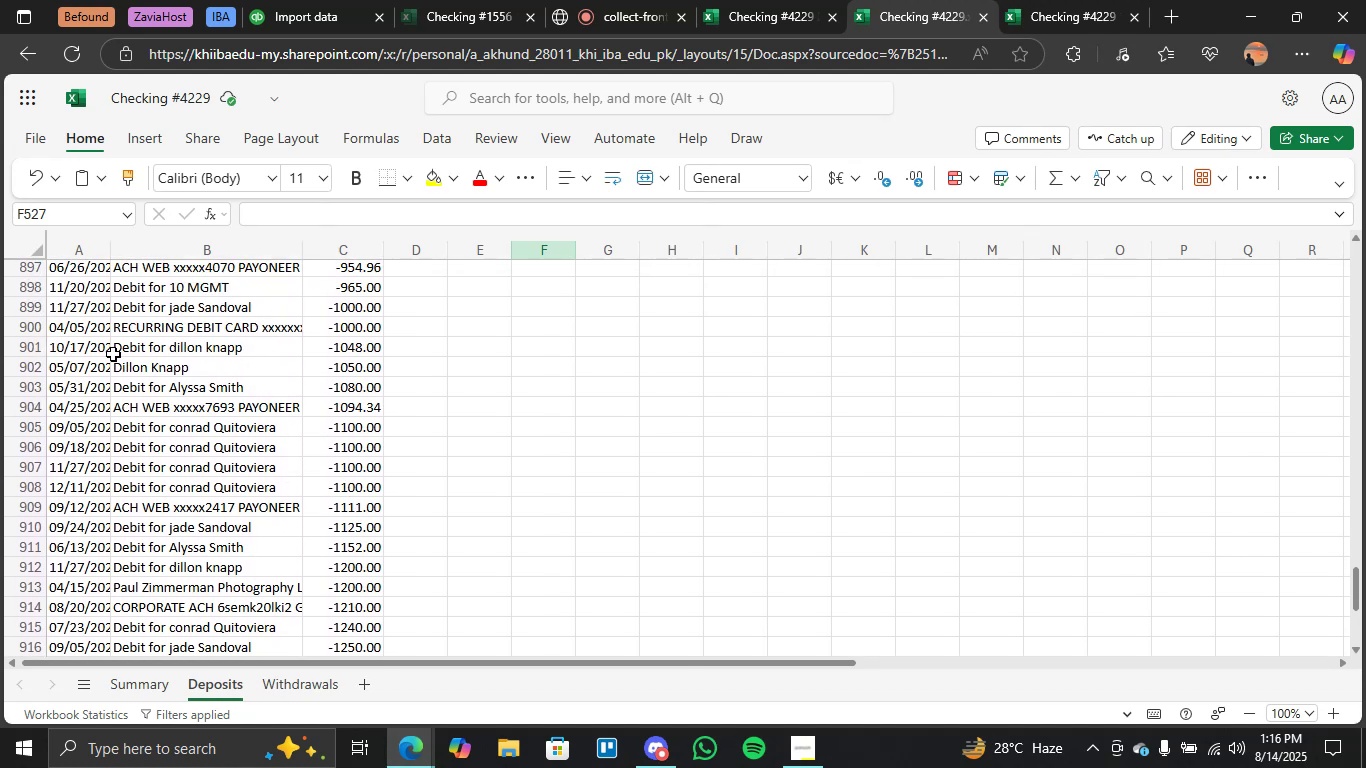 
left_click_drag(start_coordinate=[59, 350], to_coordinate=[307, 346])
 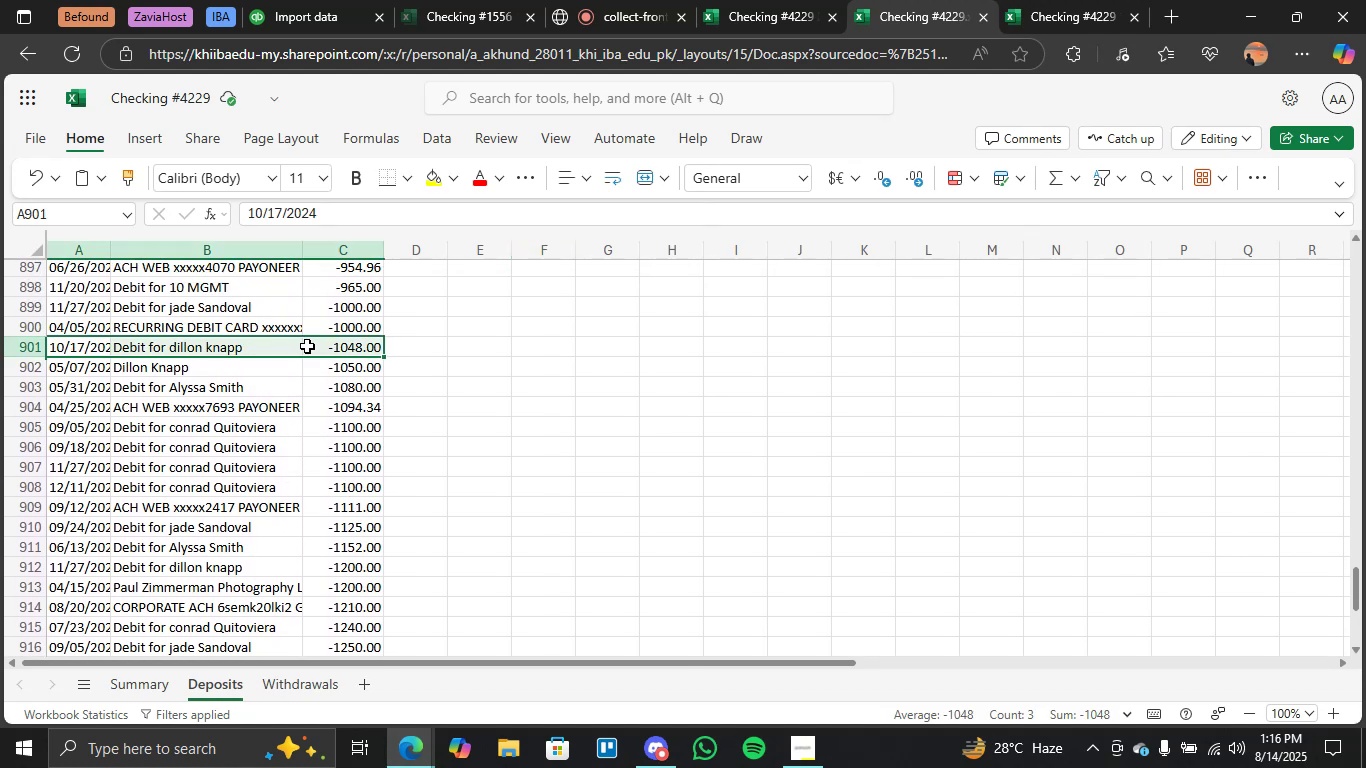 
key(Control+Shift+ArrowDown)
 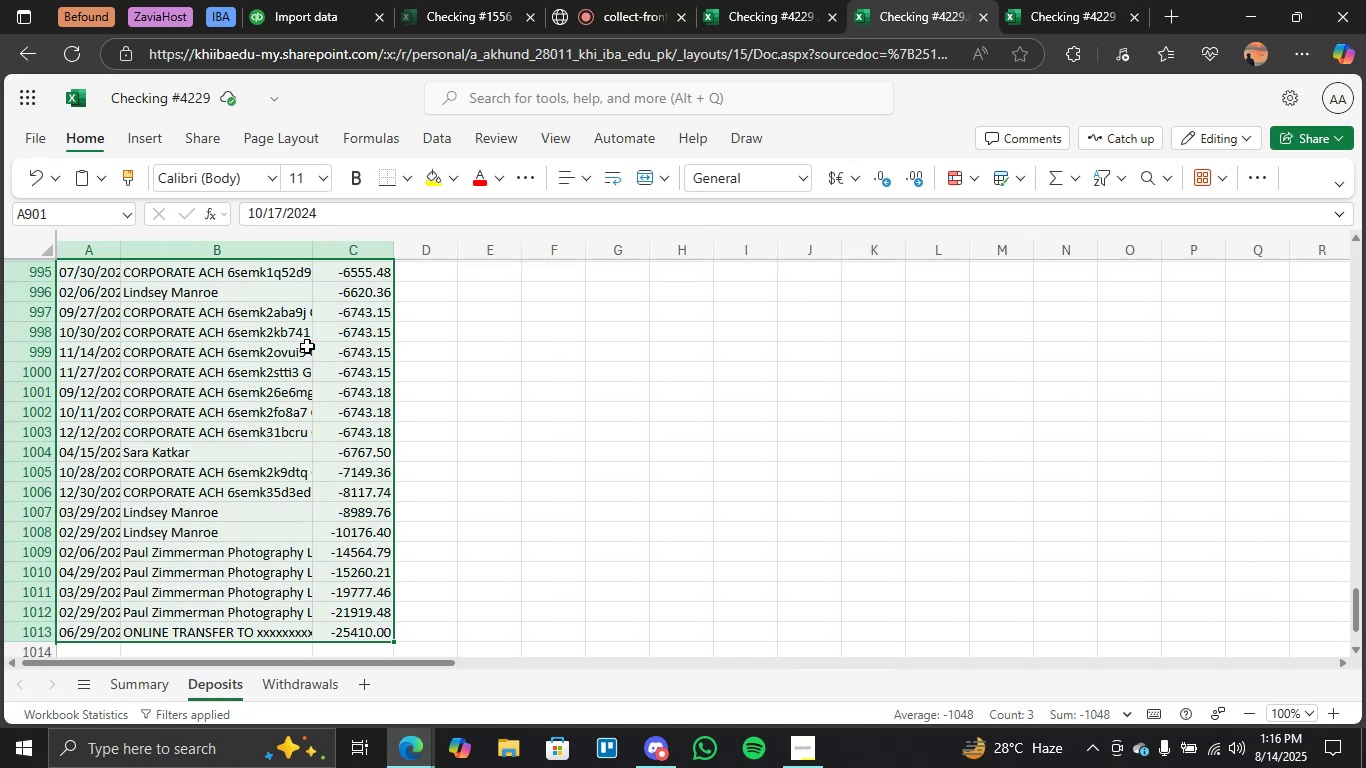 
key(Control+C)
 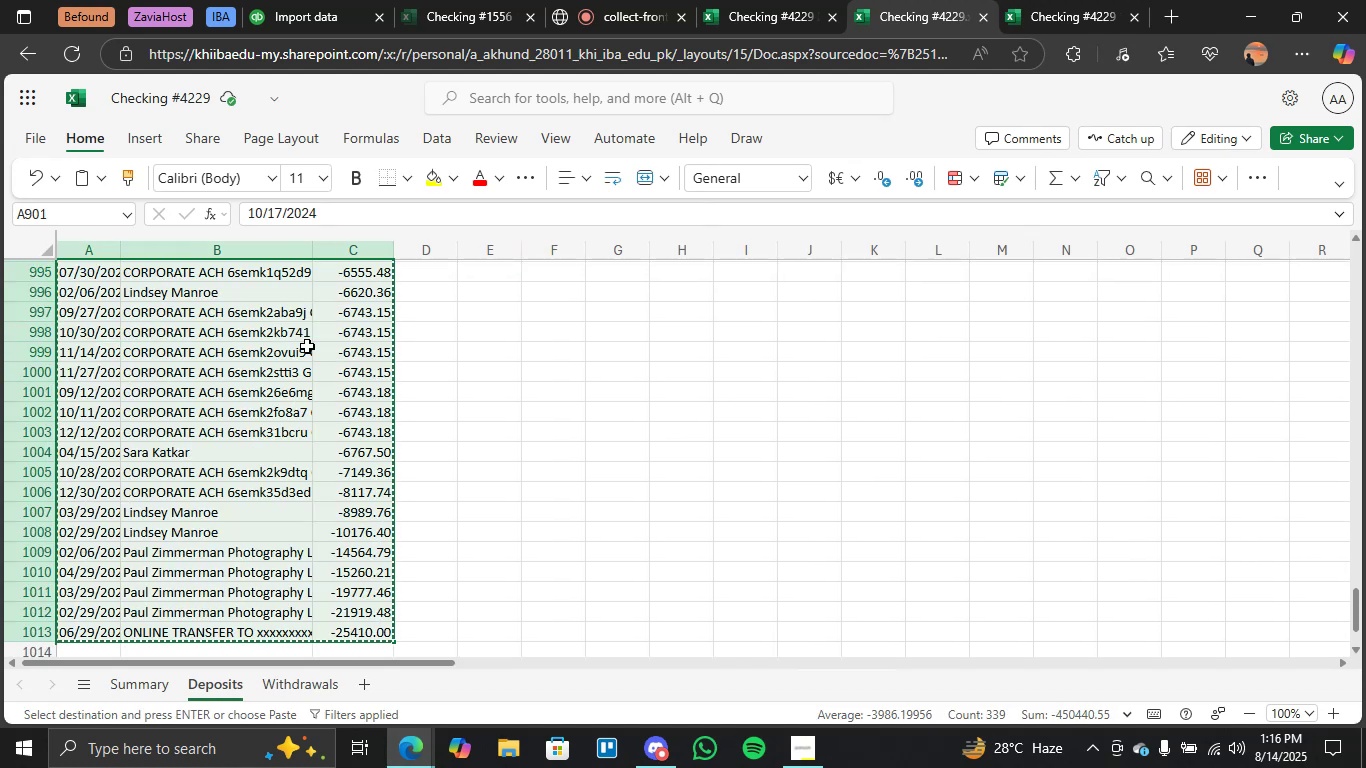 
scroll: coordinate [306, 365], scroll_direction: up, amount: 5.0
 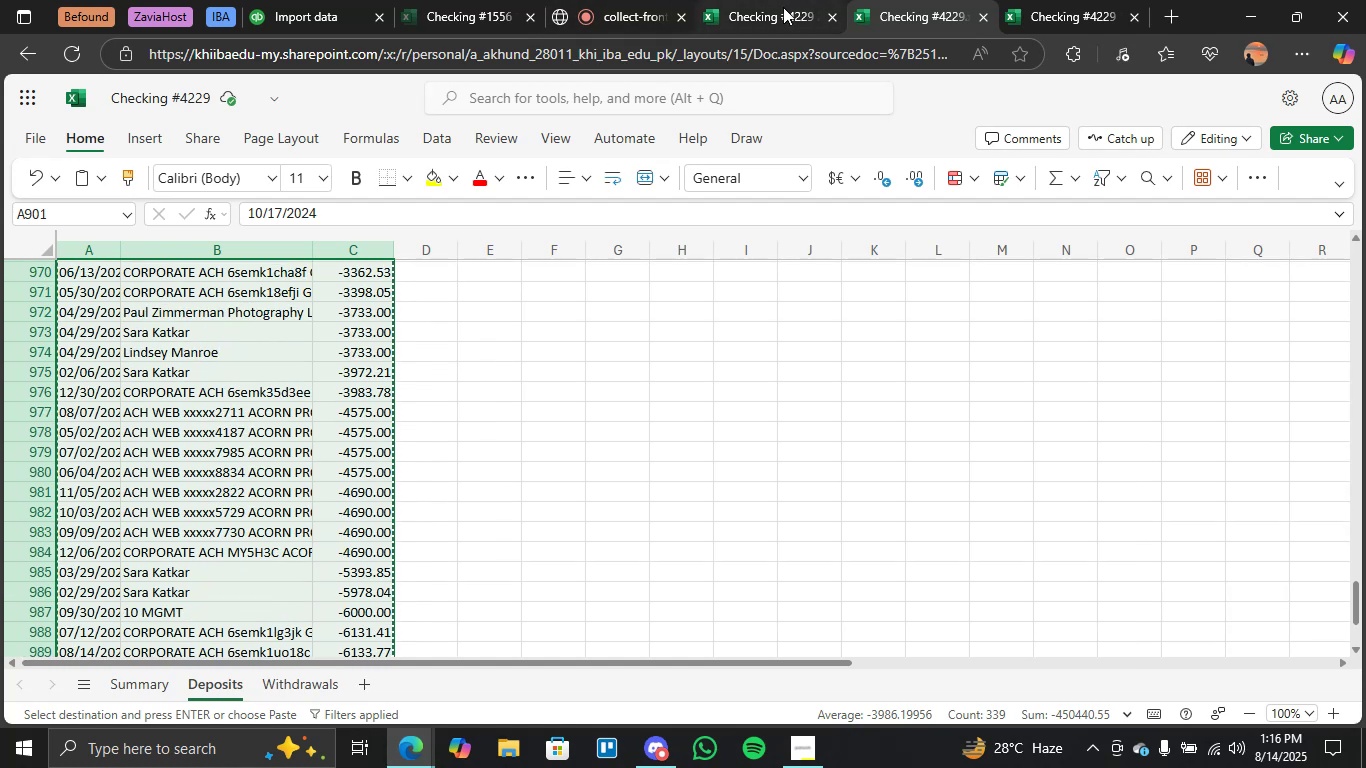 
left_click([783, 7])
 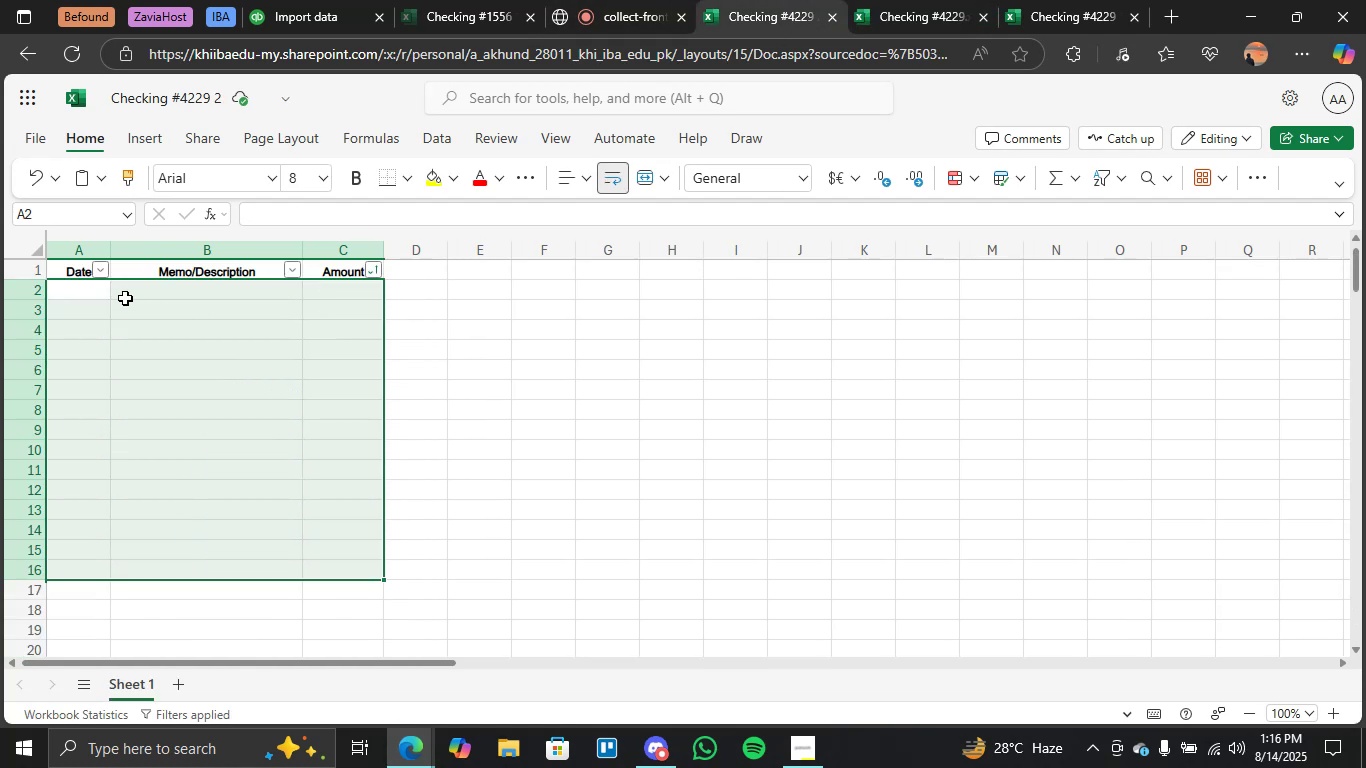 
left_click([98, 293])
 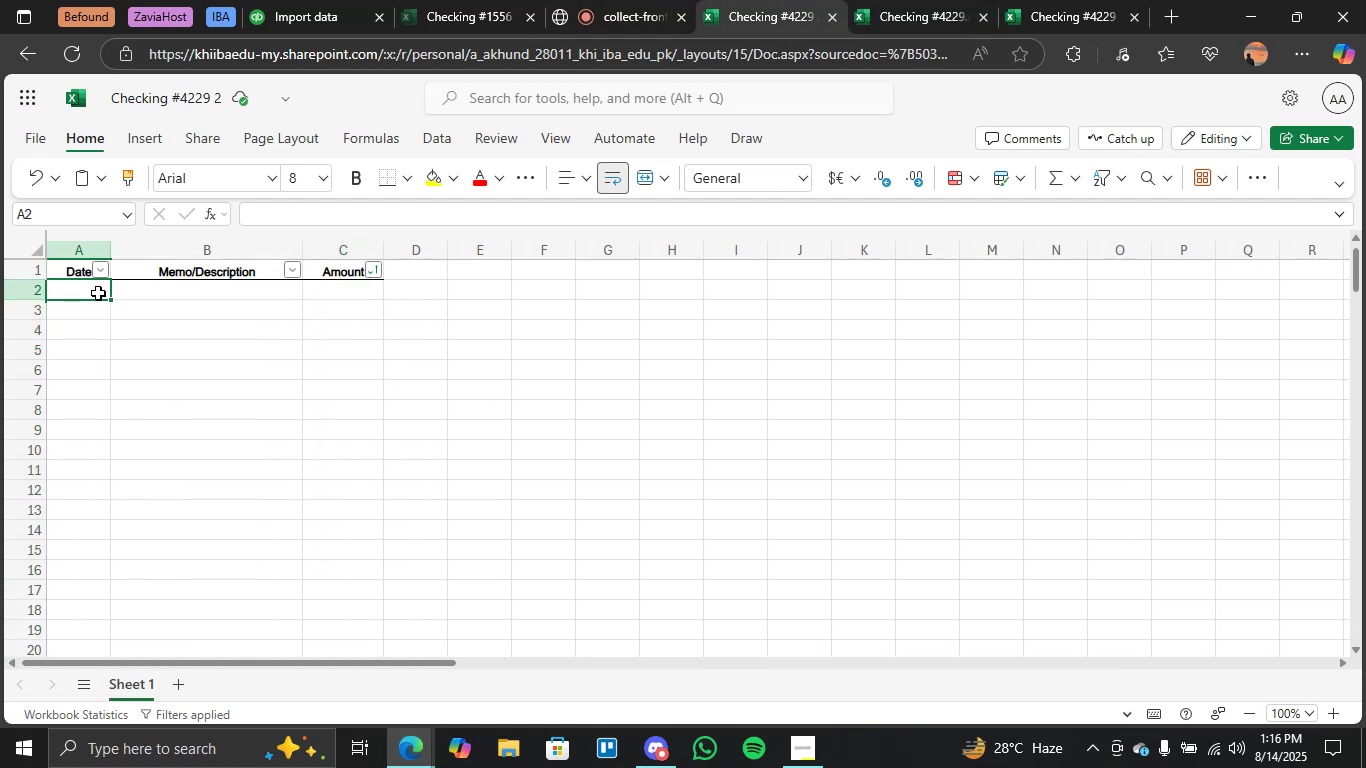 
left_click_drag(start_coordinate=[98, 293], to_coordinate=[328, 284])
 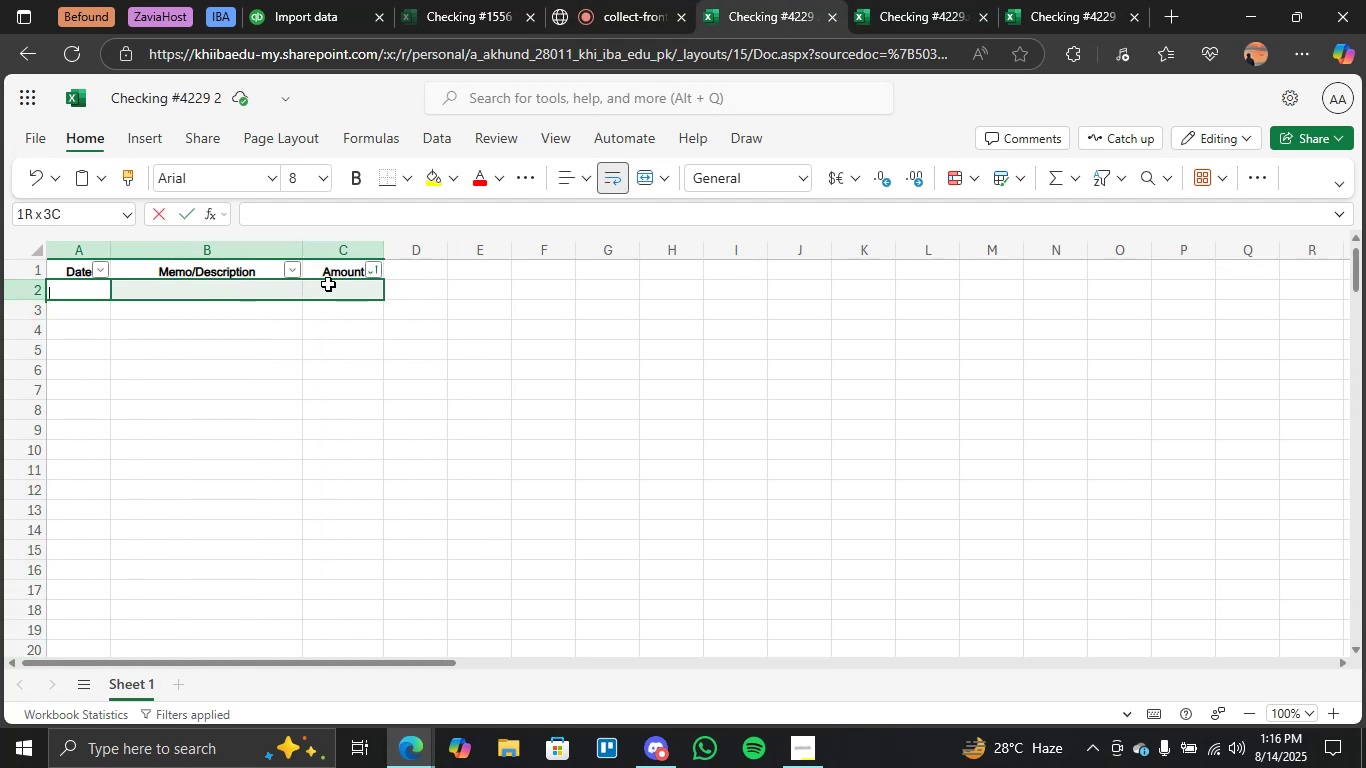 
key(Control+Shift+V)
 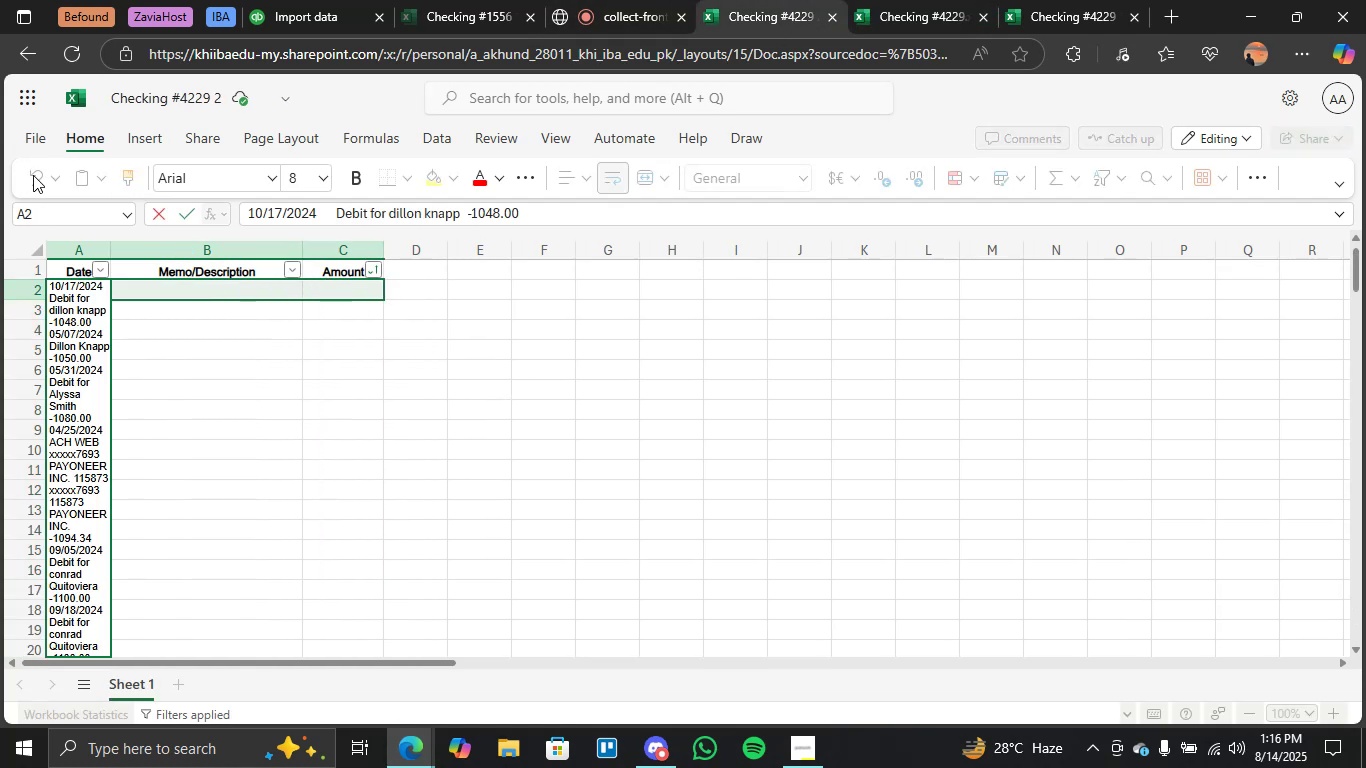 
wait(6.9)
 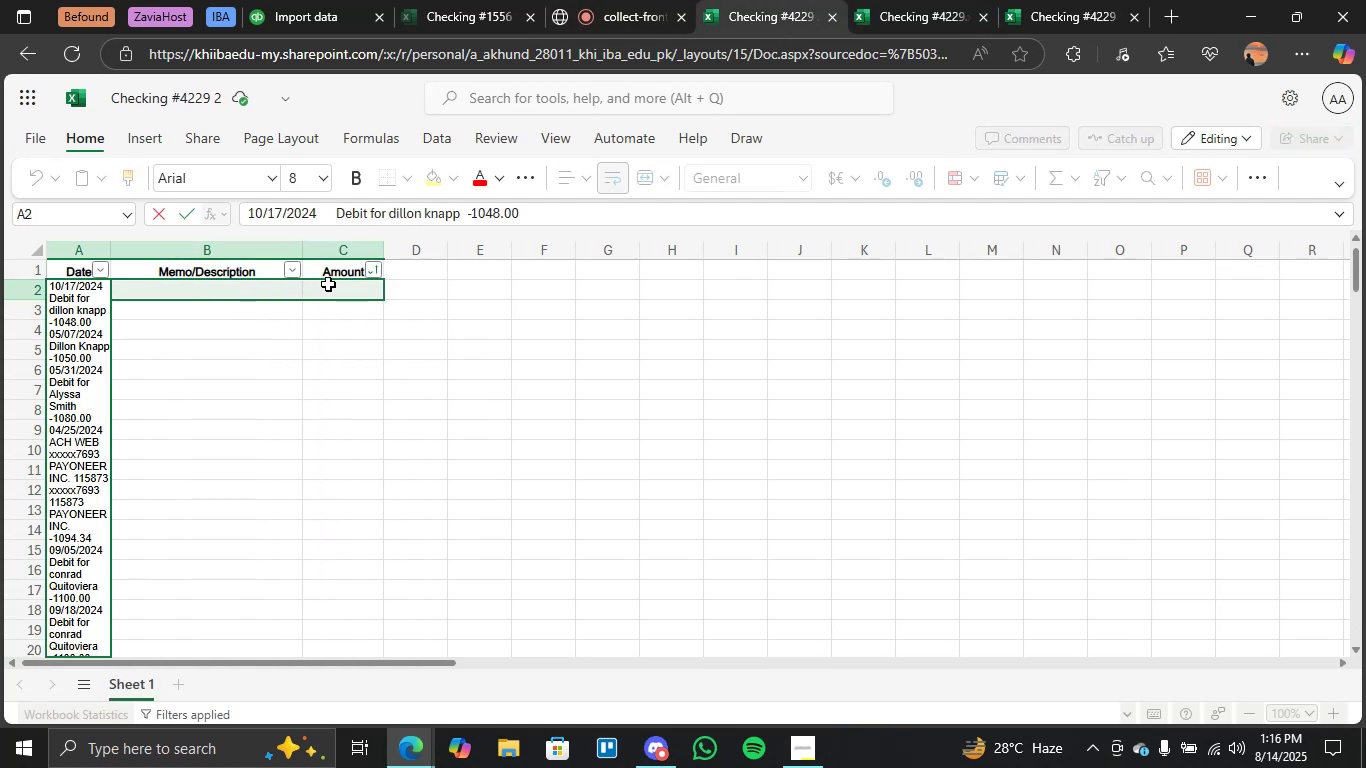 
left_click([40, 181])
 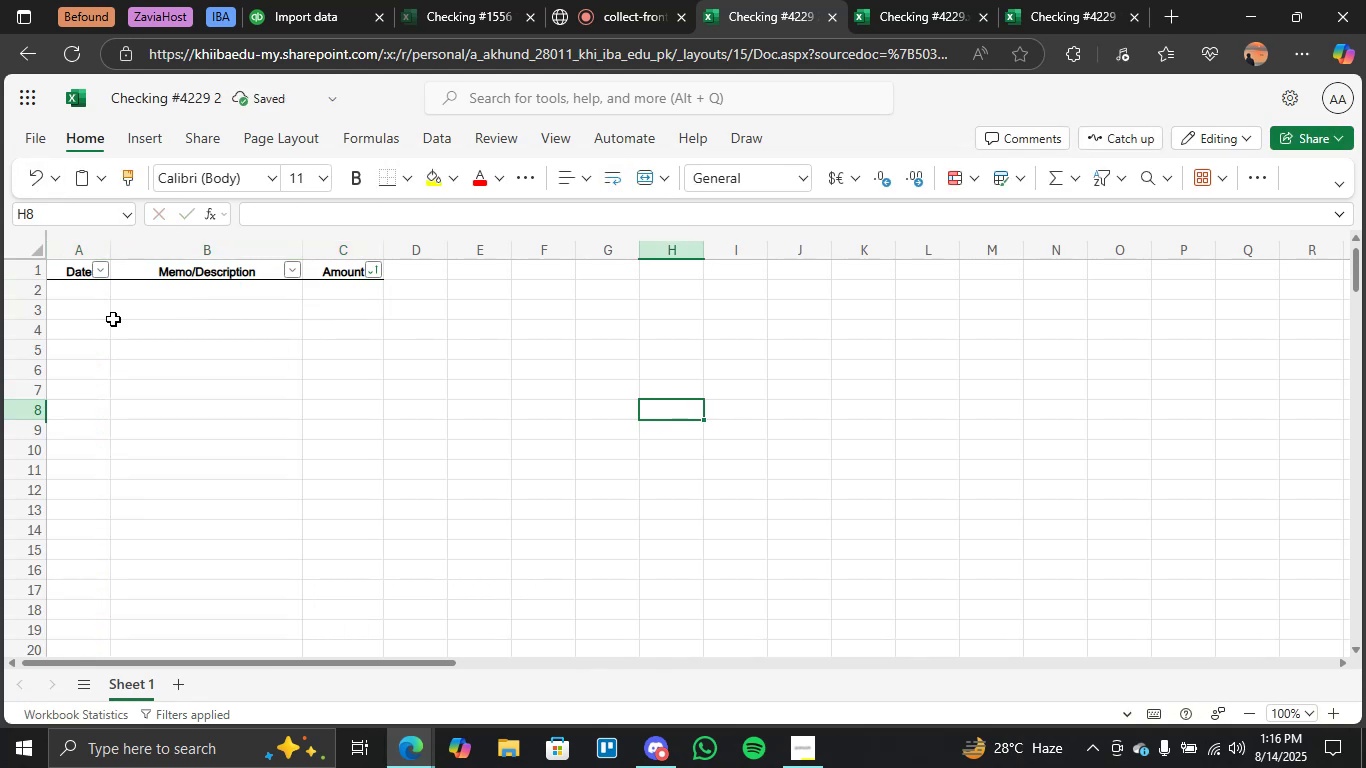 
double_click([80, 291])
 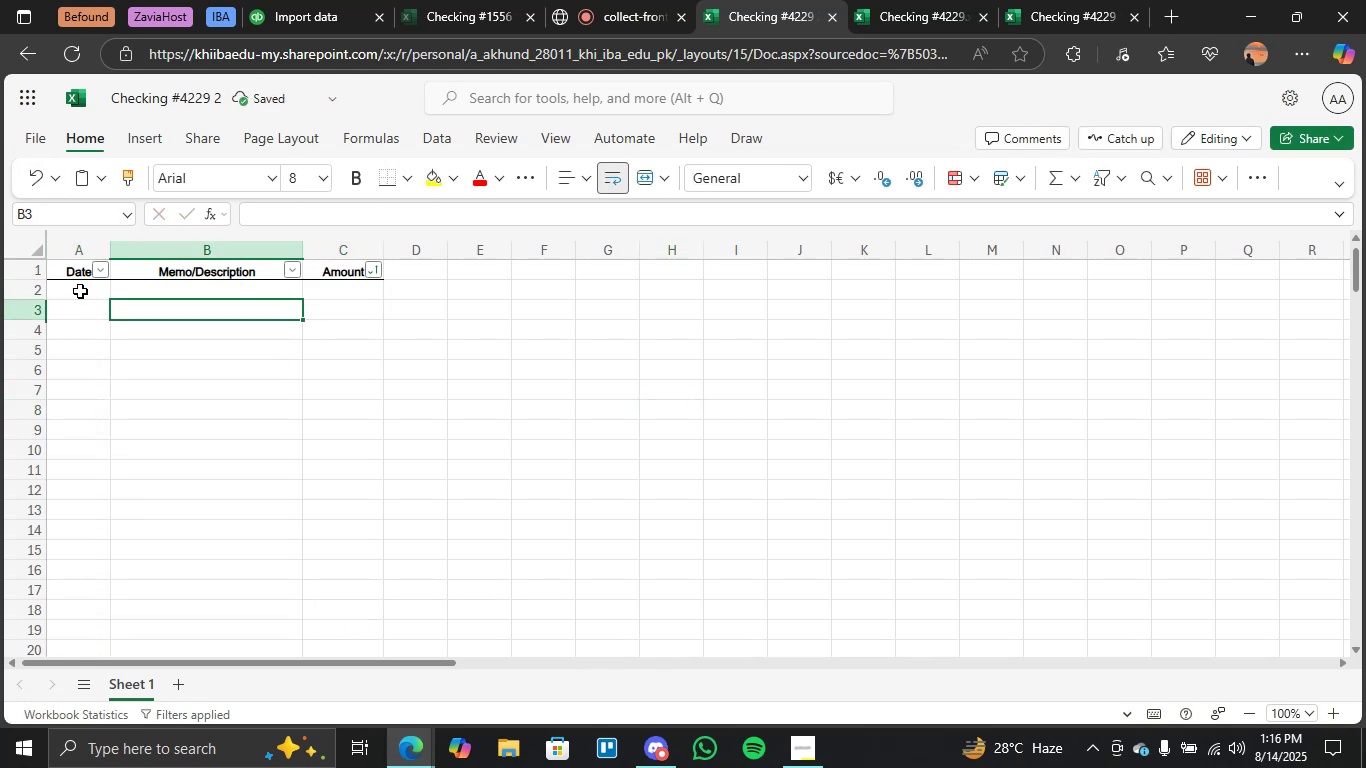 
triple_click([80, 291])
 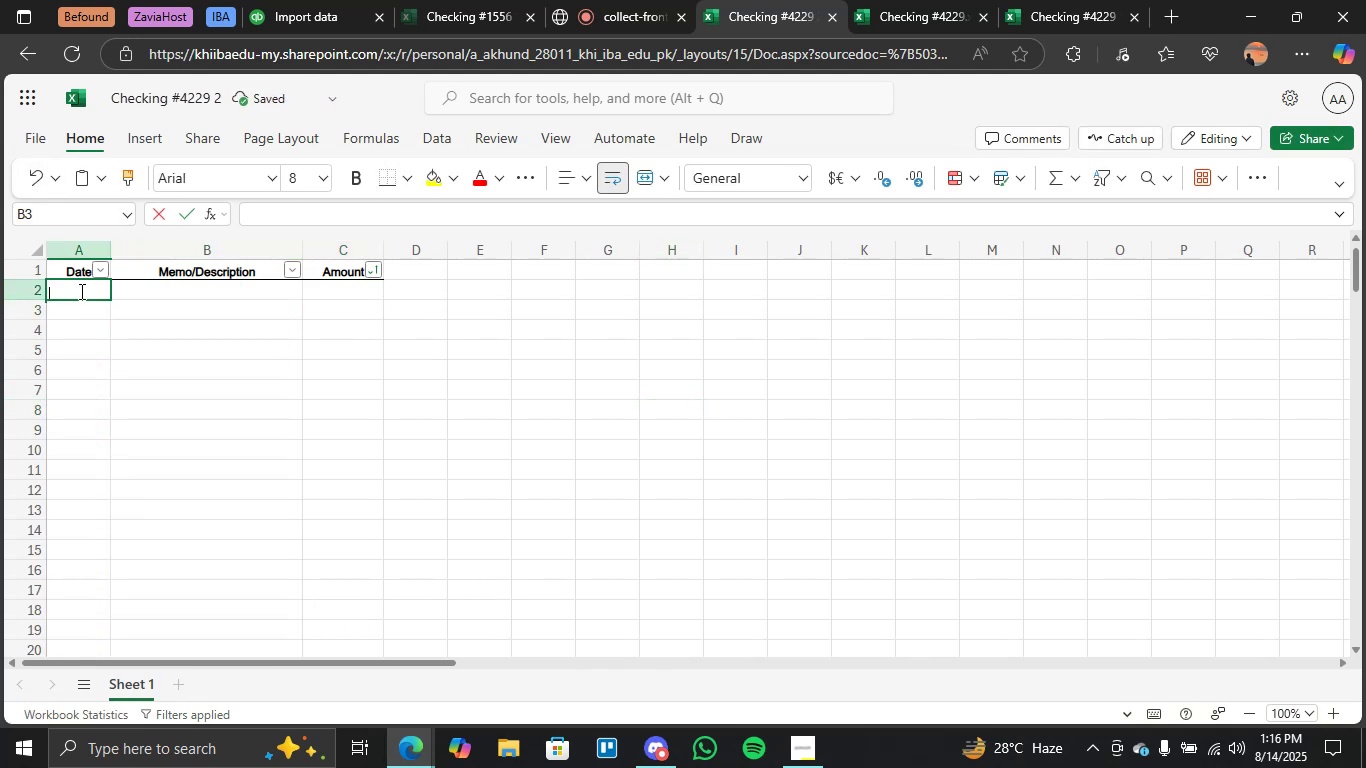 
left_click_drag(start_coordinate=[82, 291], to_coordinate=[130, 293])
 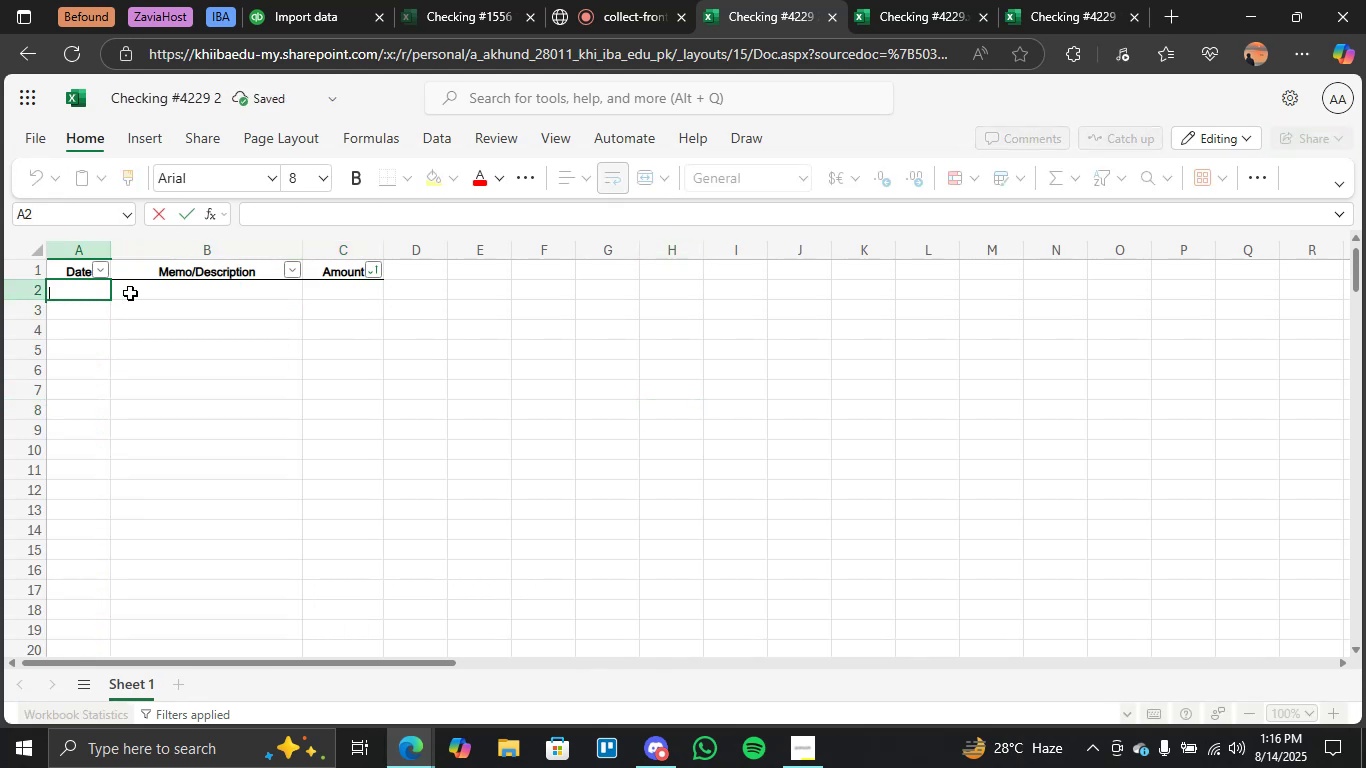 
left_click_drag(start_coordinate=[263, 451], to_coordinate=[258, 447])
 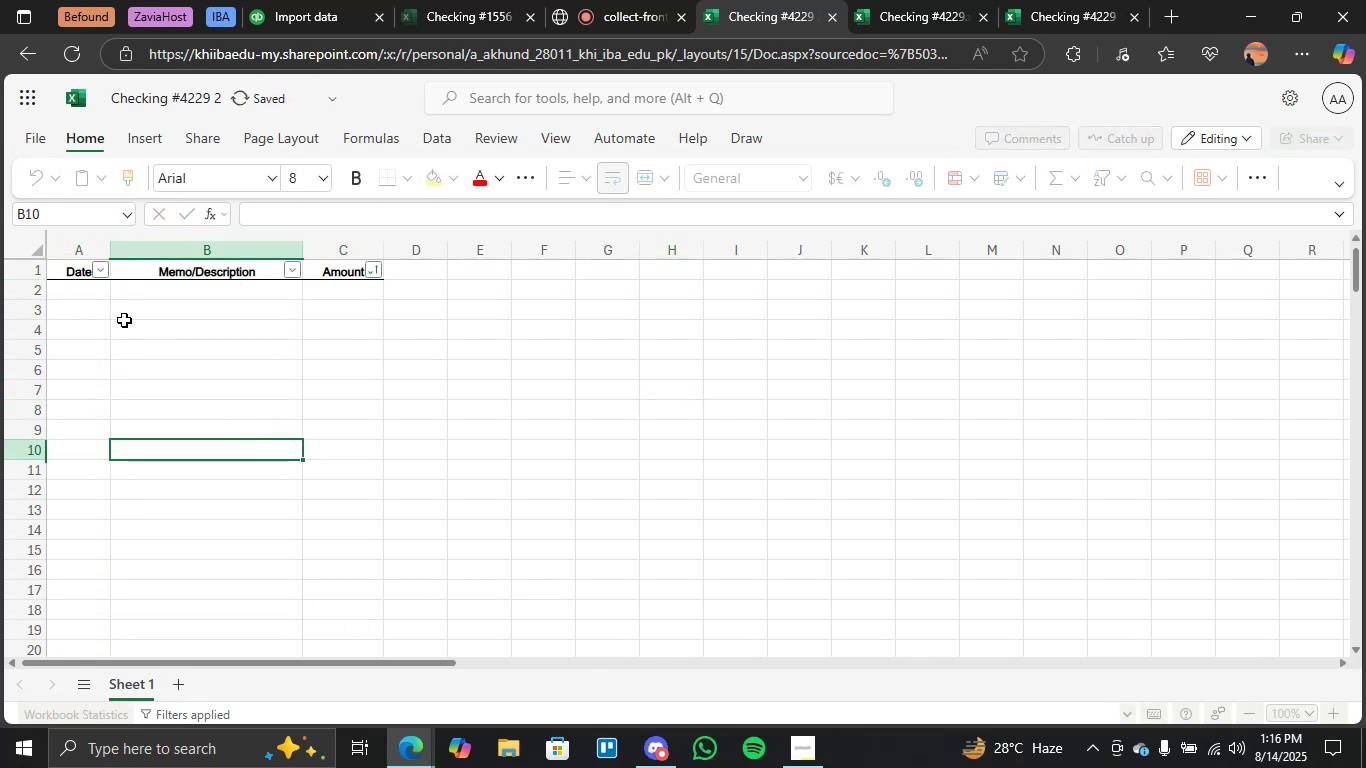 
left_click_drag(start_coordinate=[91, 296], to_coordinate=[338, 294])
 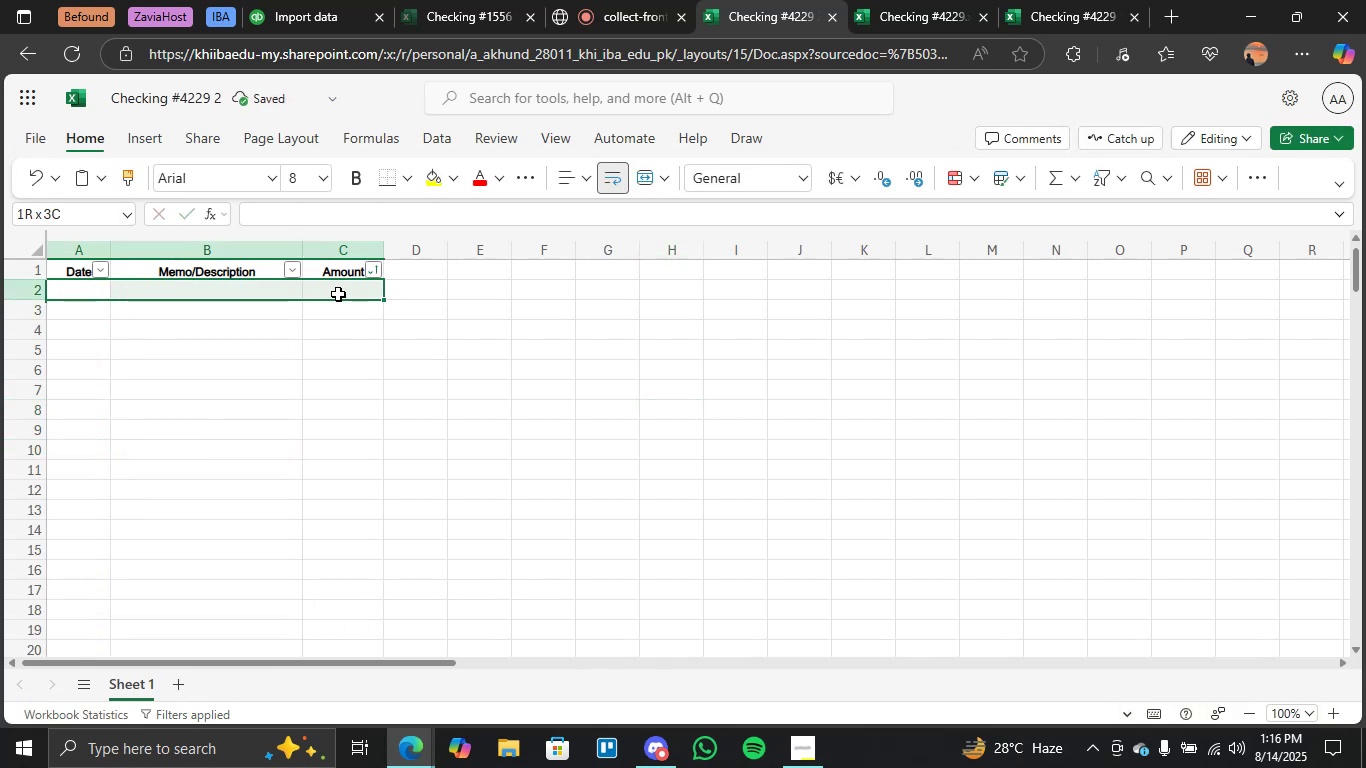 
hold_key(key=ControlLeft, duration=1.02)
 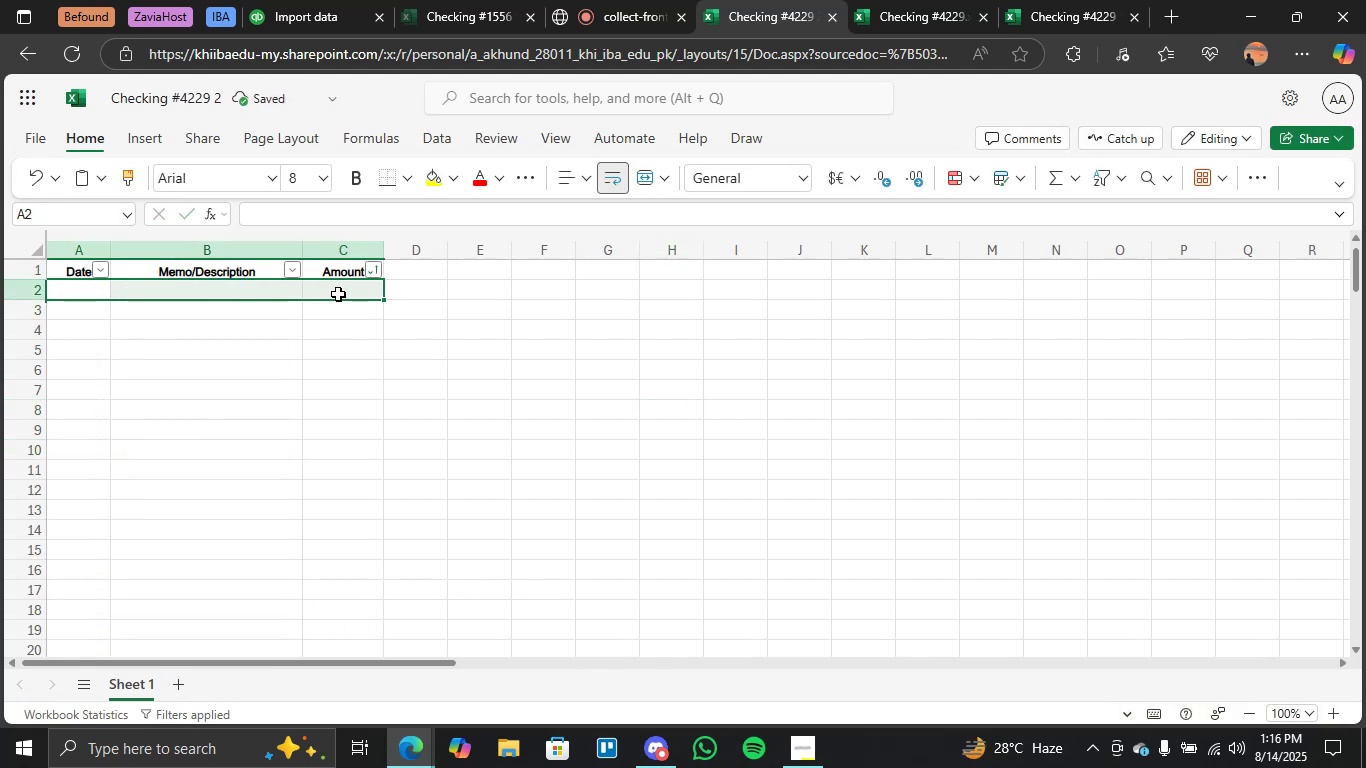 
hold_key(key=ShiftLeft, duration=0.65)
 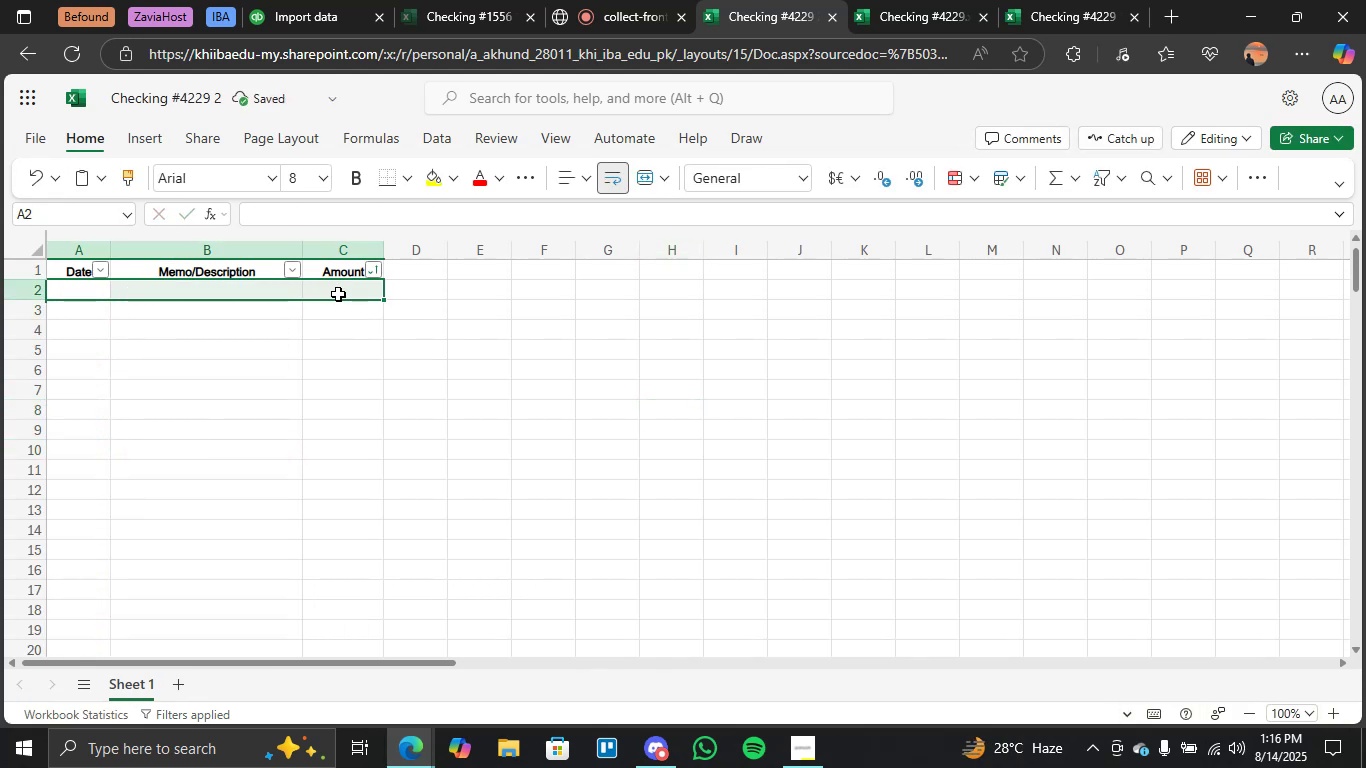 
key(Control+V)
 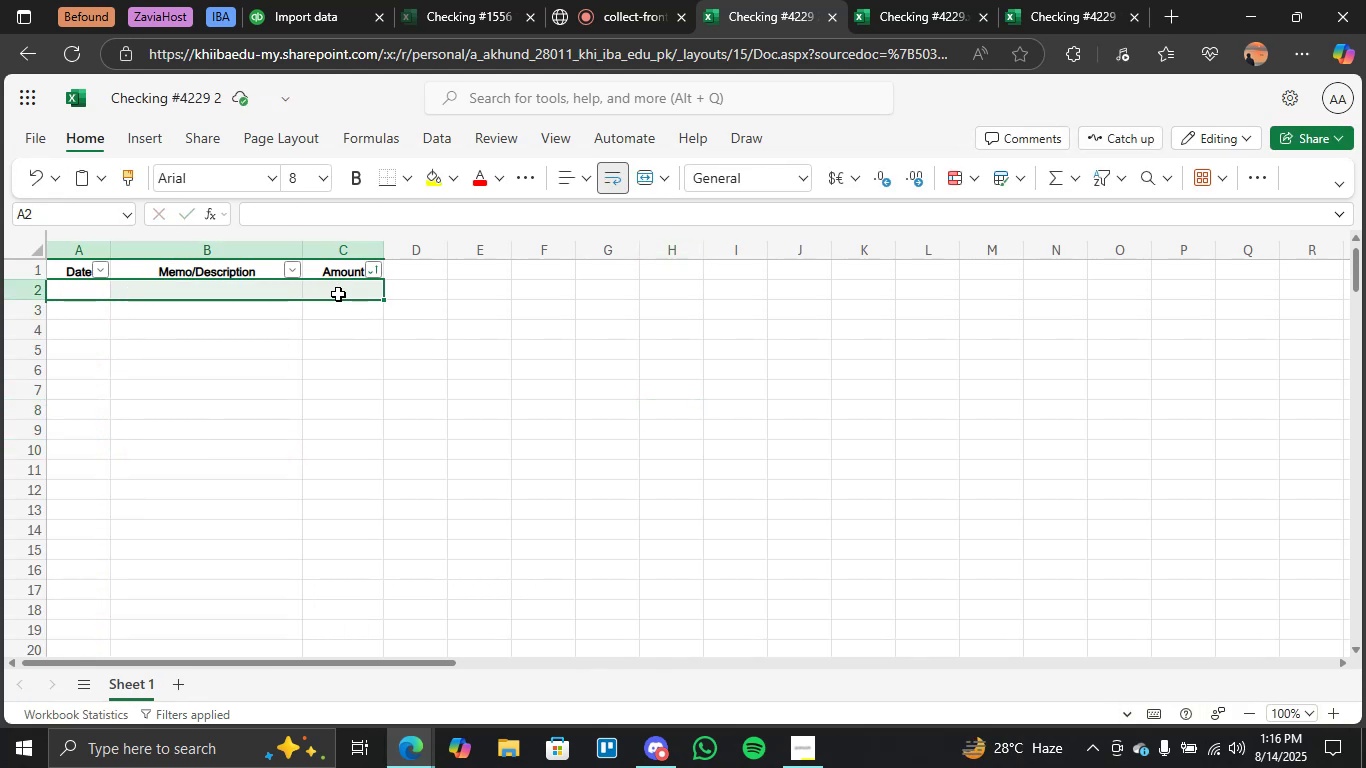 
left_click_drag(start_coordinate=[346, 369], to_coordinate=[341, 367])
 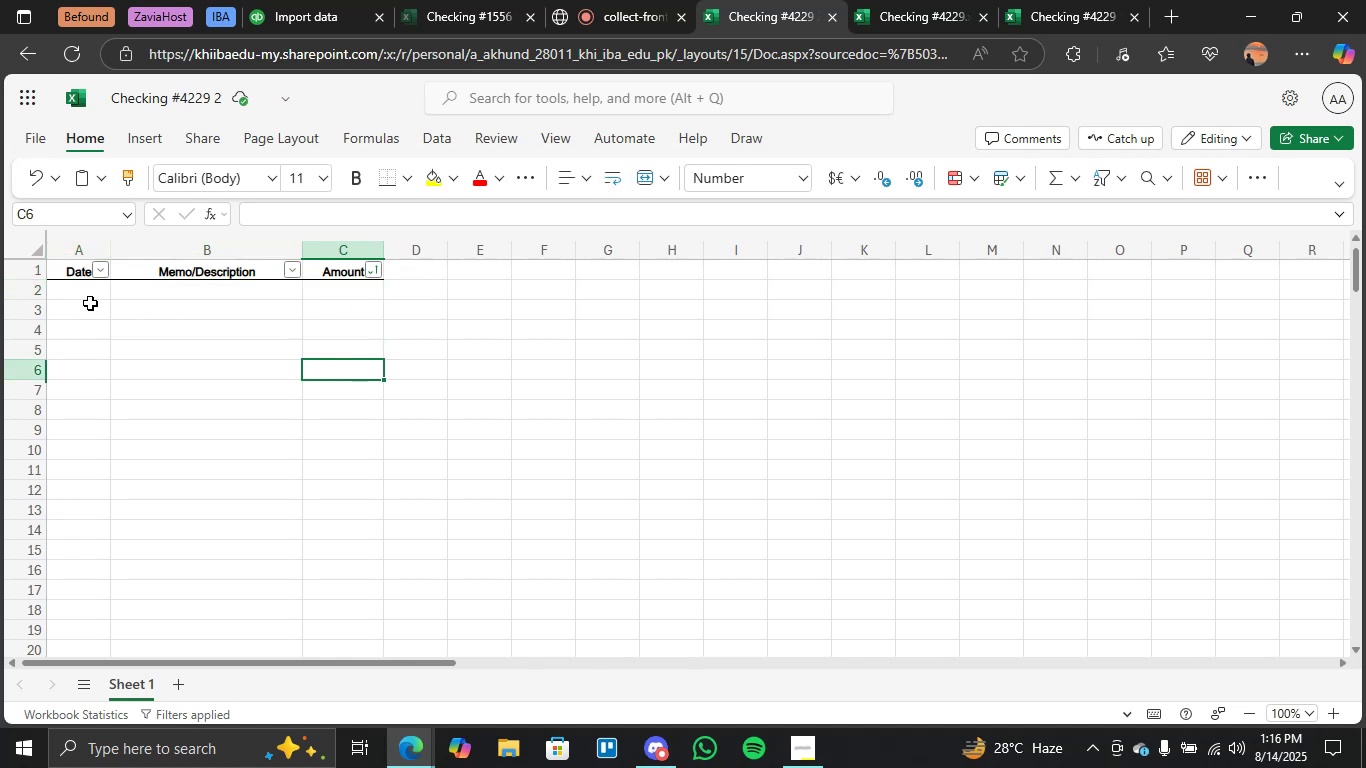 
left_click_drag(start_coordinate=[88, 298], to_coordinate=[347, 290])
 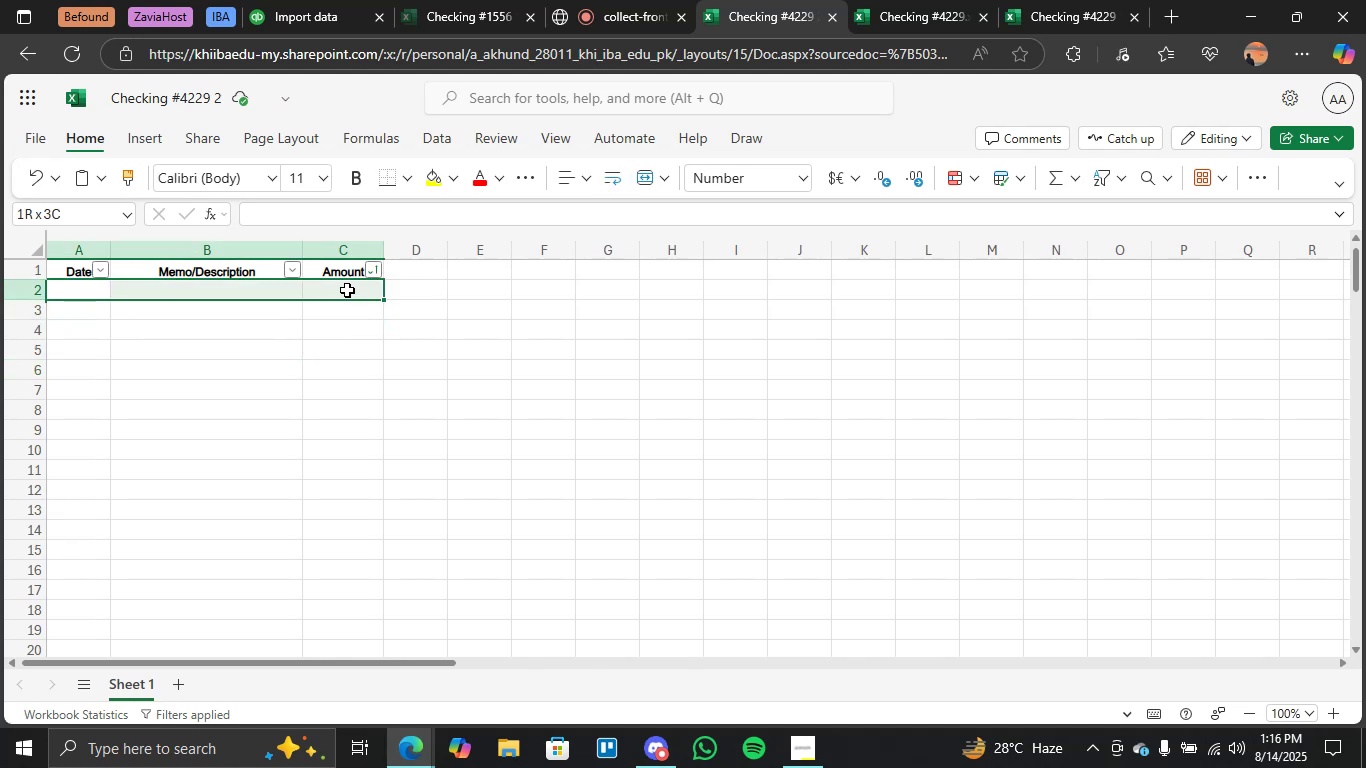 
key(Control+V)
 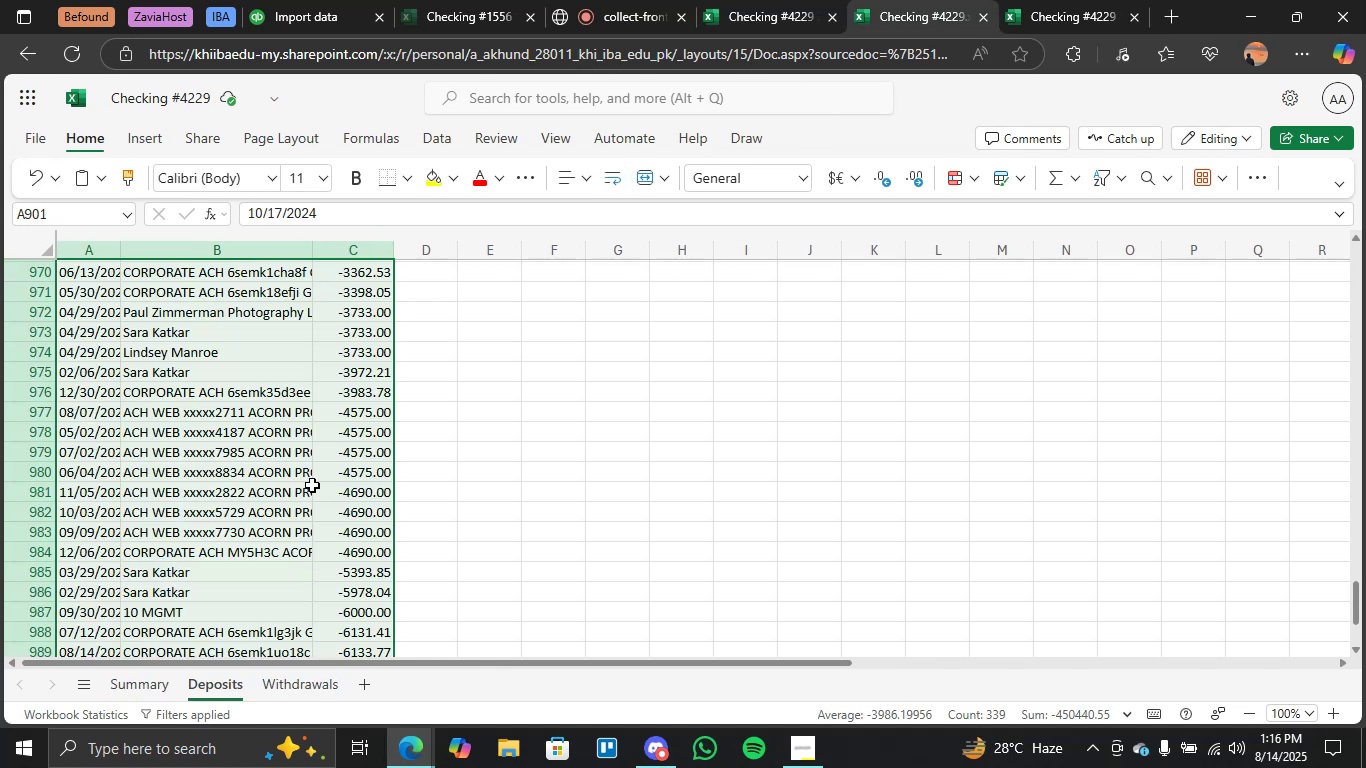 
key(Control+C)
 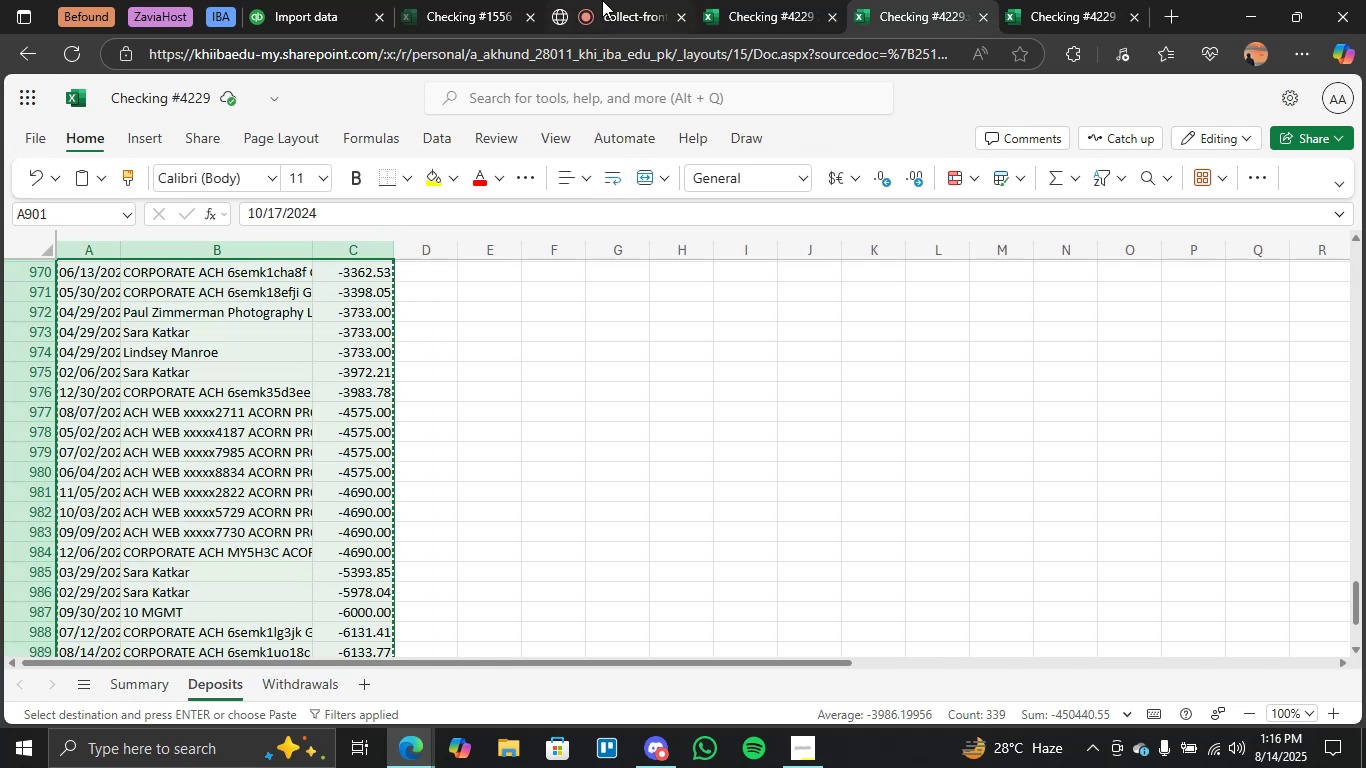 
left_click([739, 0])
 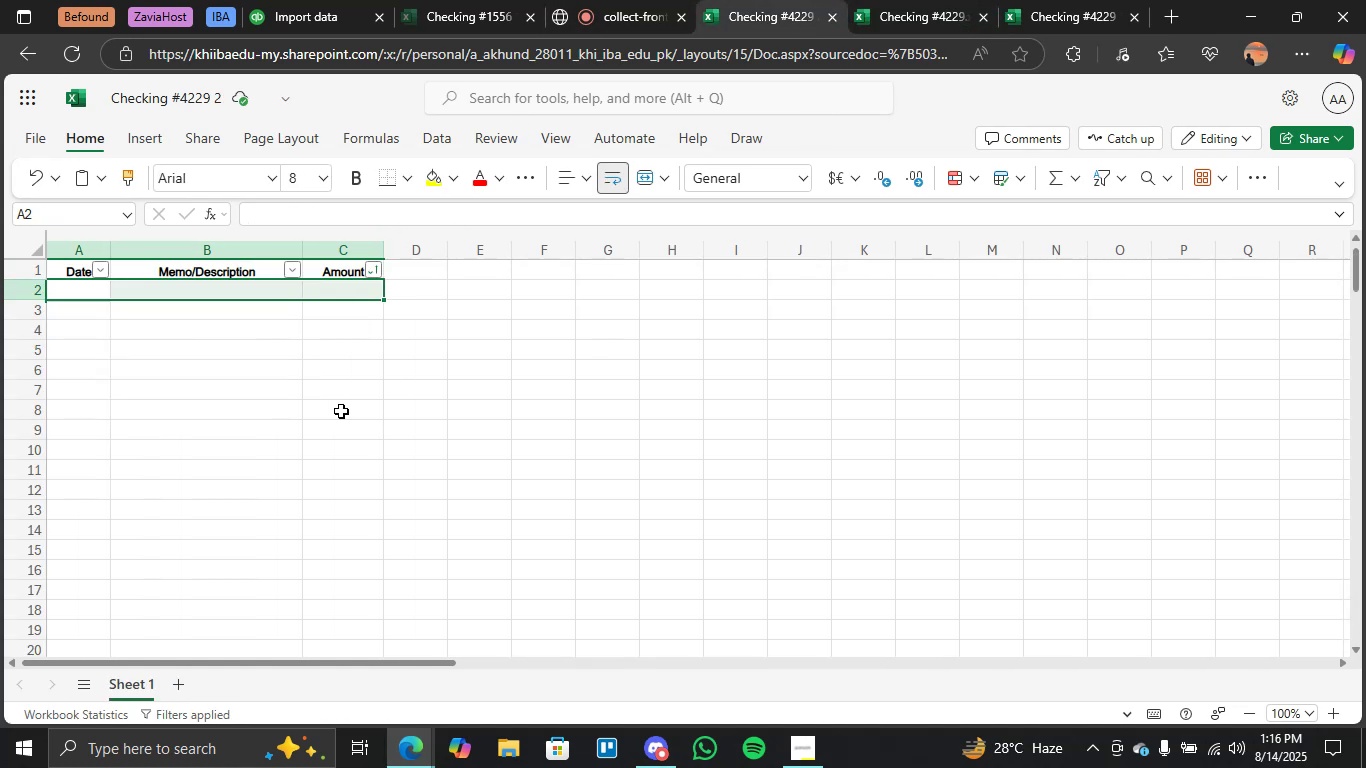 
key(Control+V)
 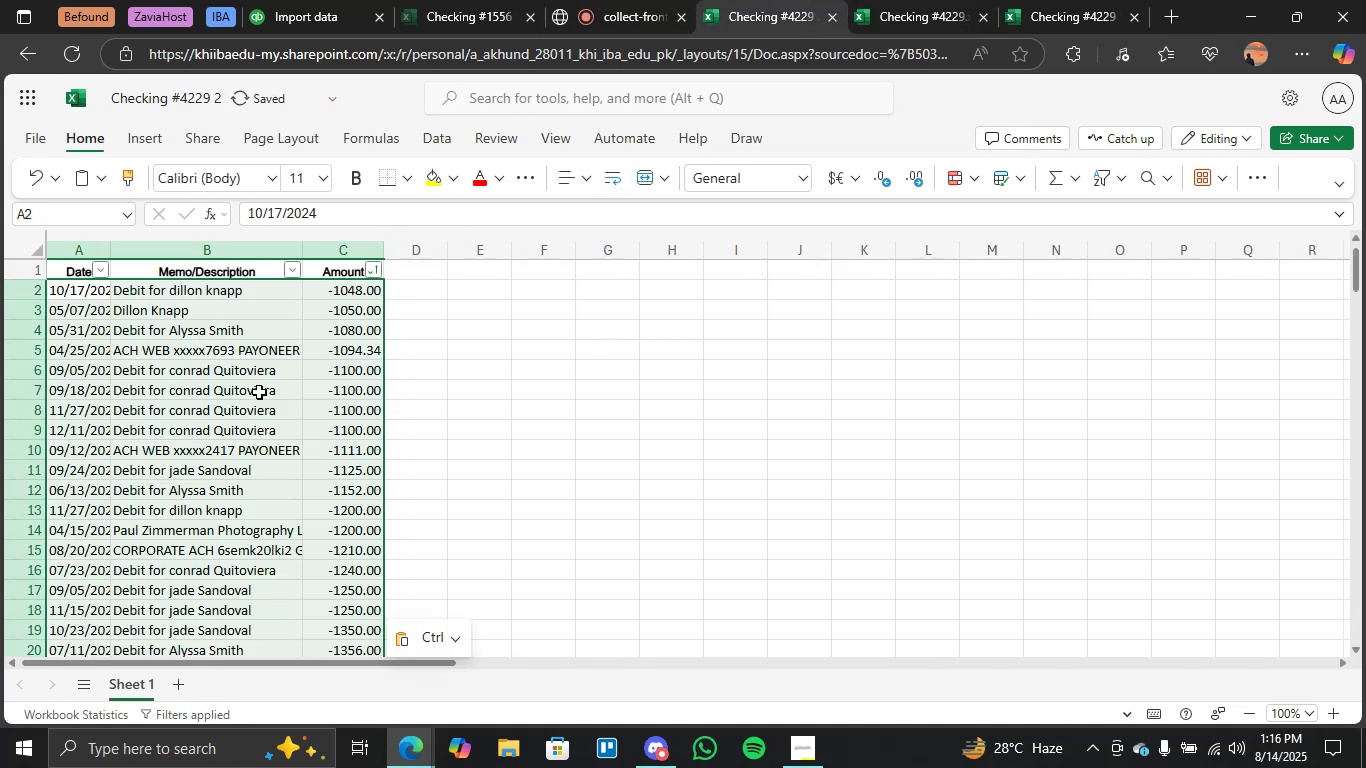 
left_click([679, 426])
 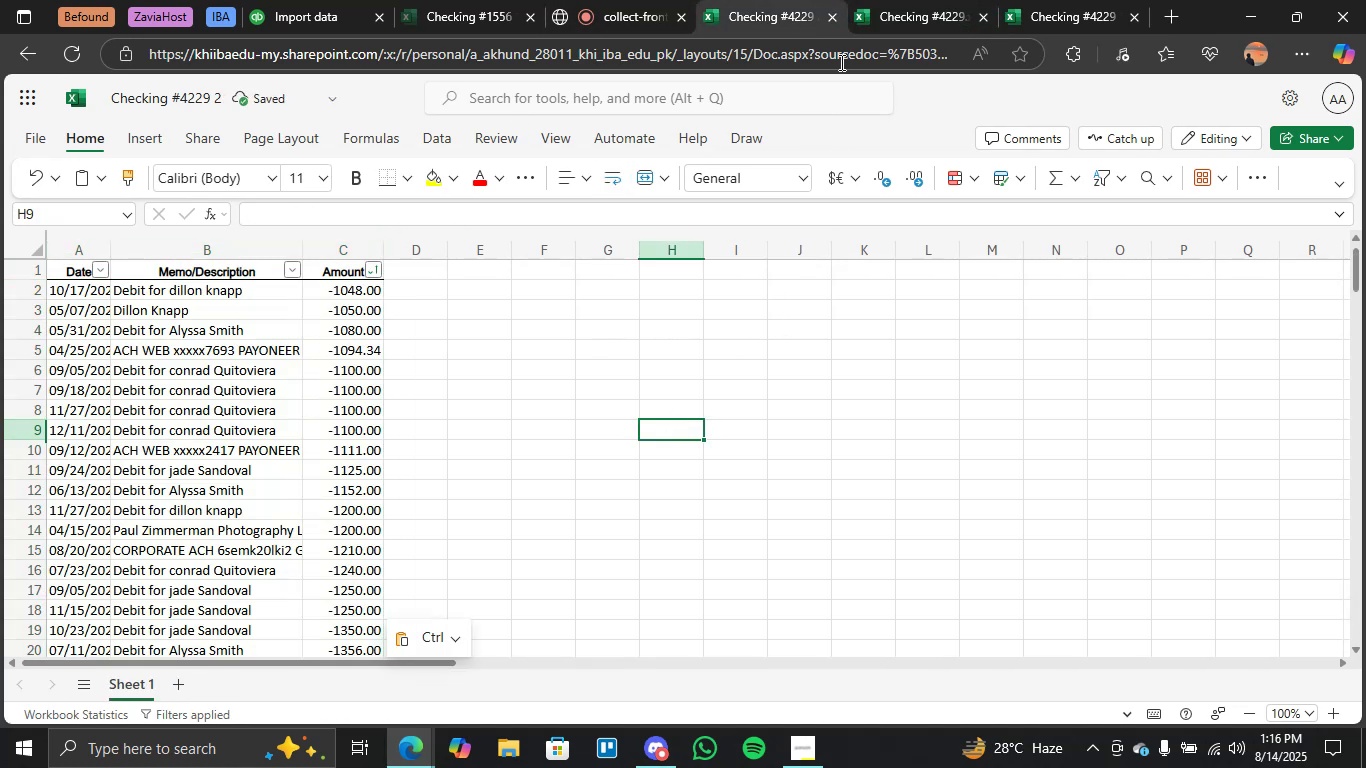 
left_click([927, 0])
 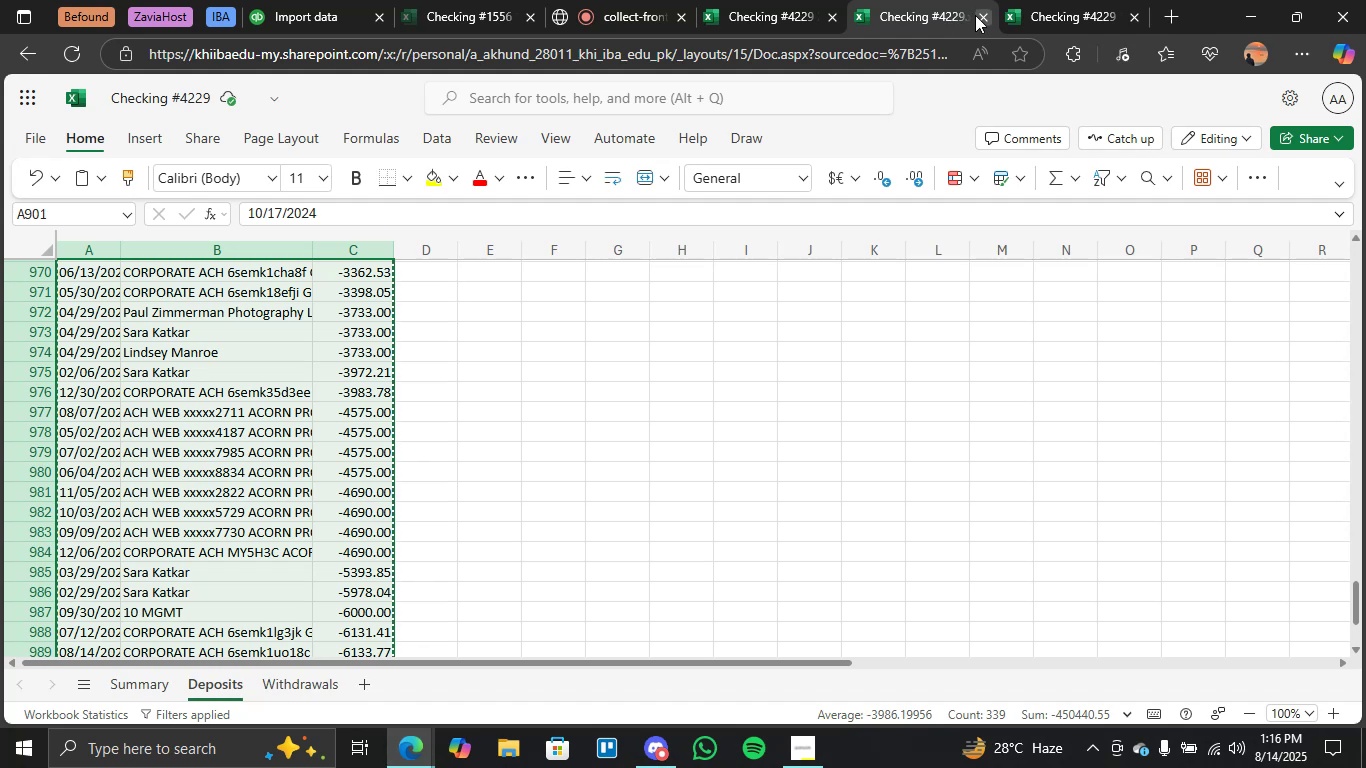 
left_click([975, 15])
 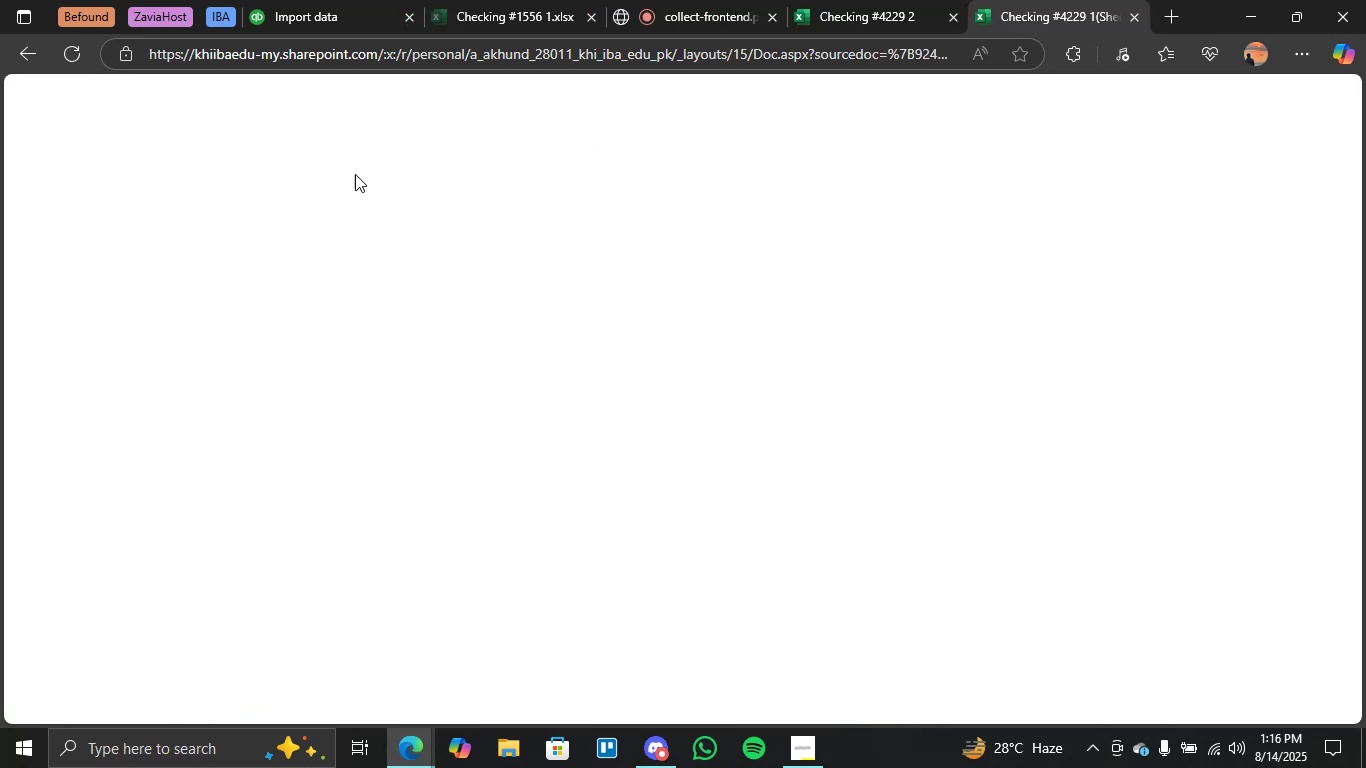 
mouse_move([890, -1])
 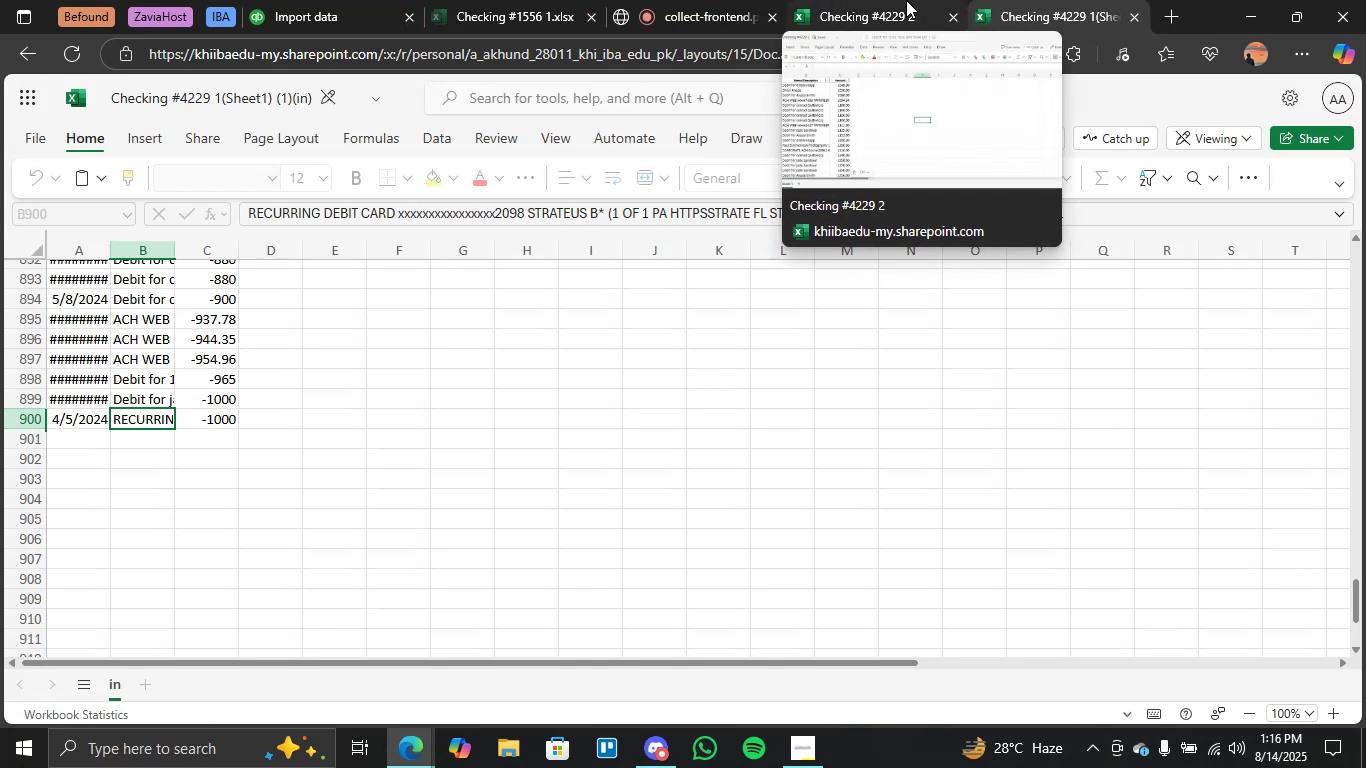 
left_click([906, 0])
 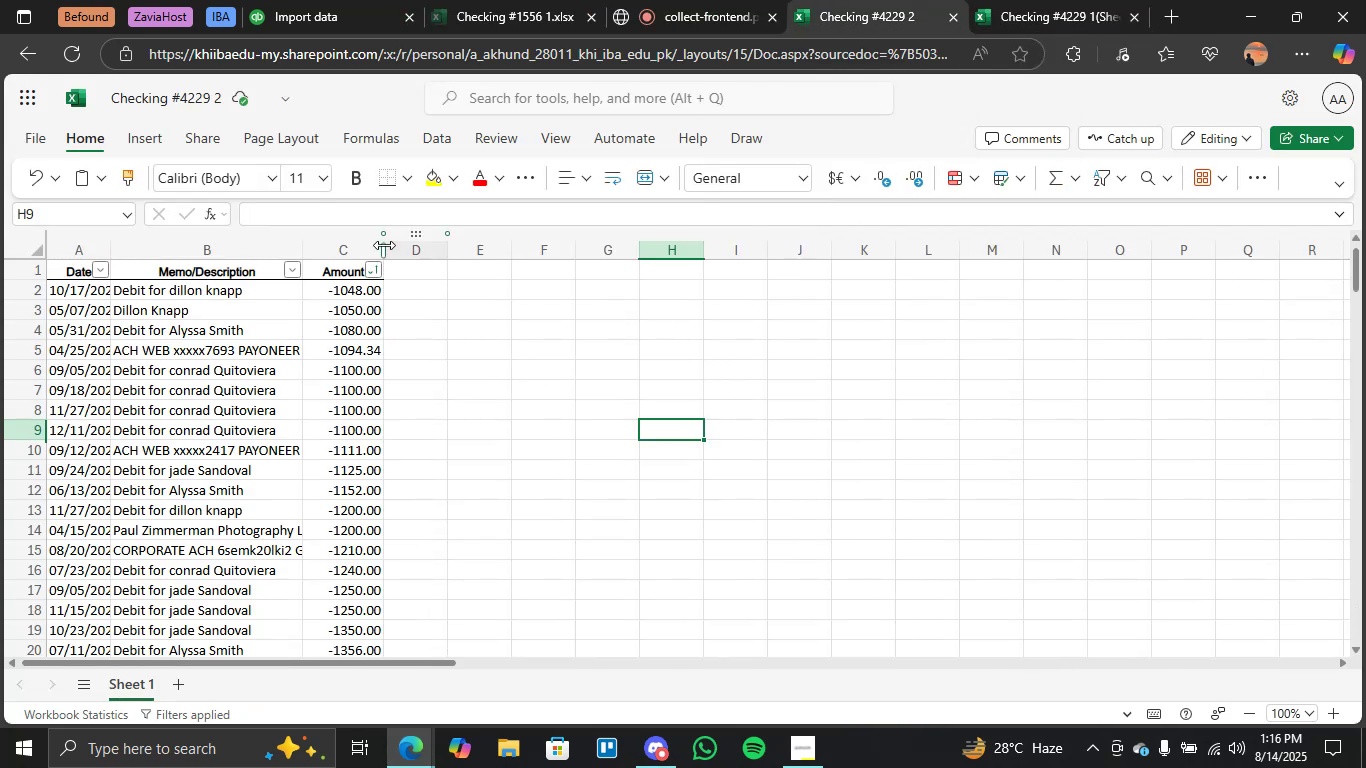 
scroll: coordinate [400, 404], scroll_direction: up, amount: 13.0
 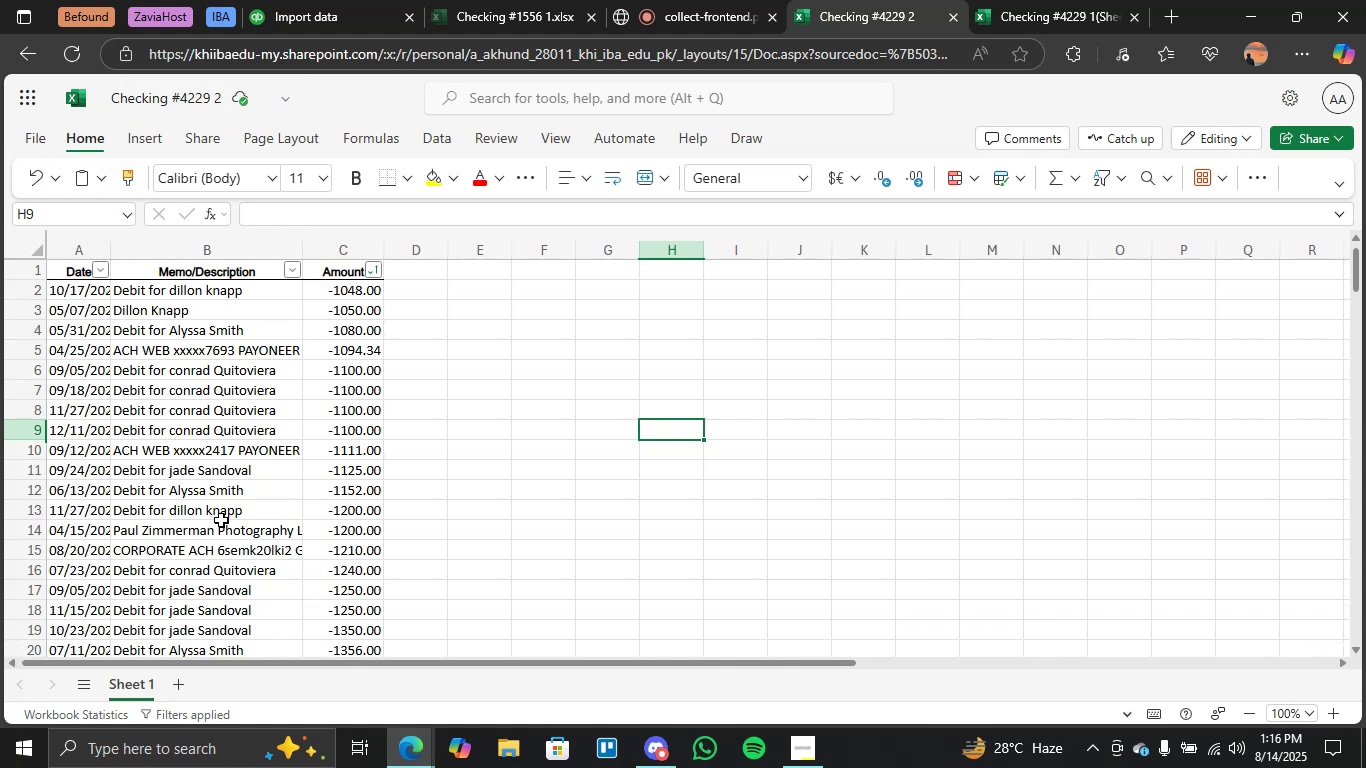 
left_click([47, 133])
 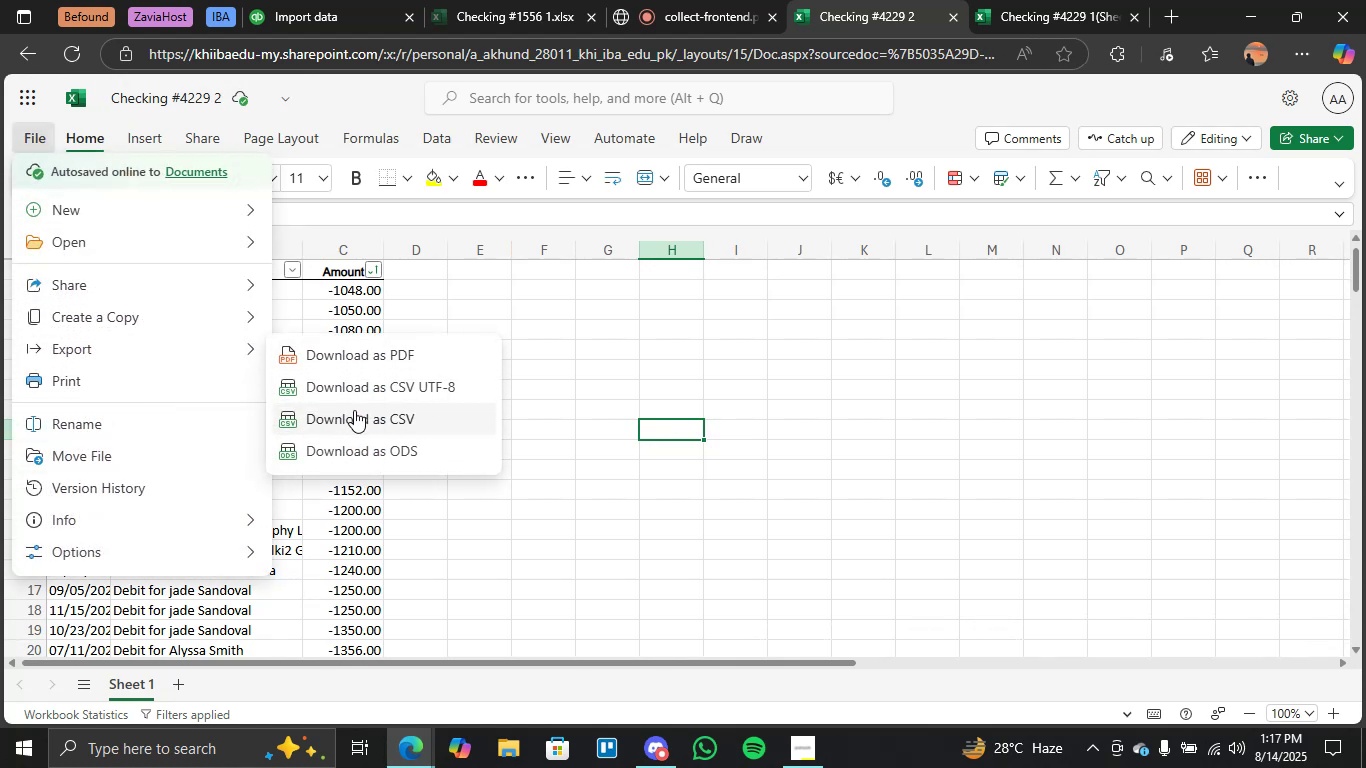 
wait(7.77)
 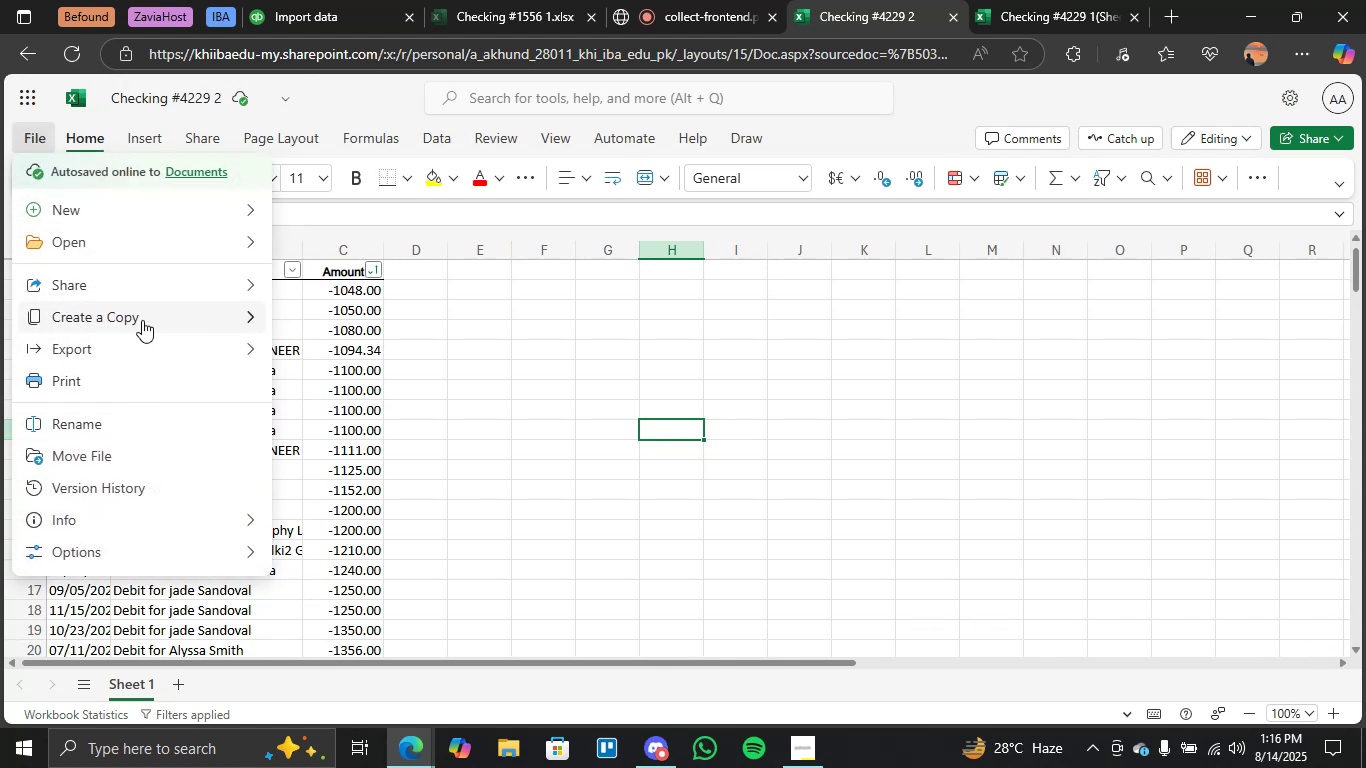 
left_click([374, 415])
 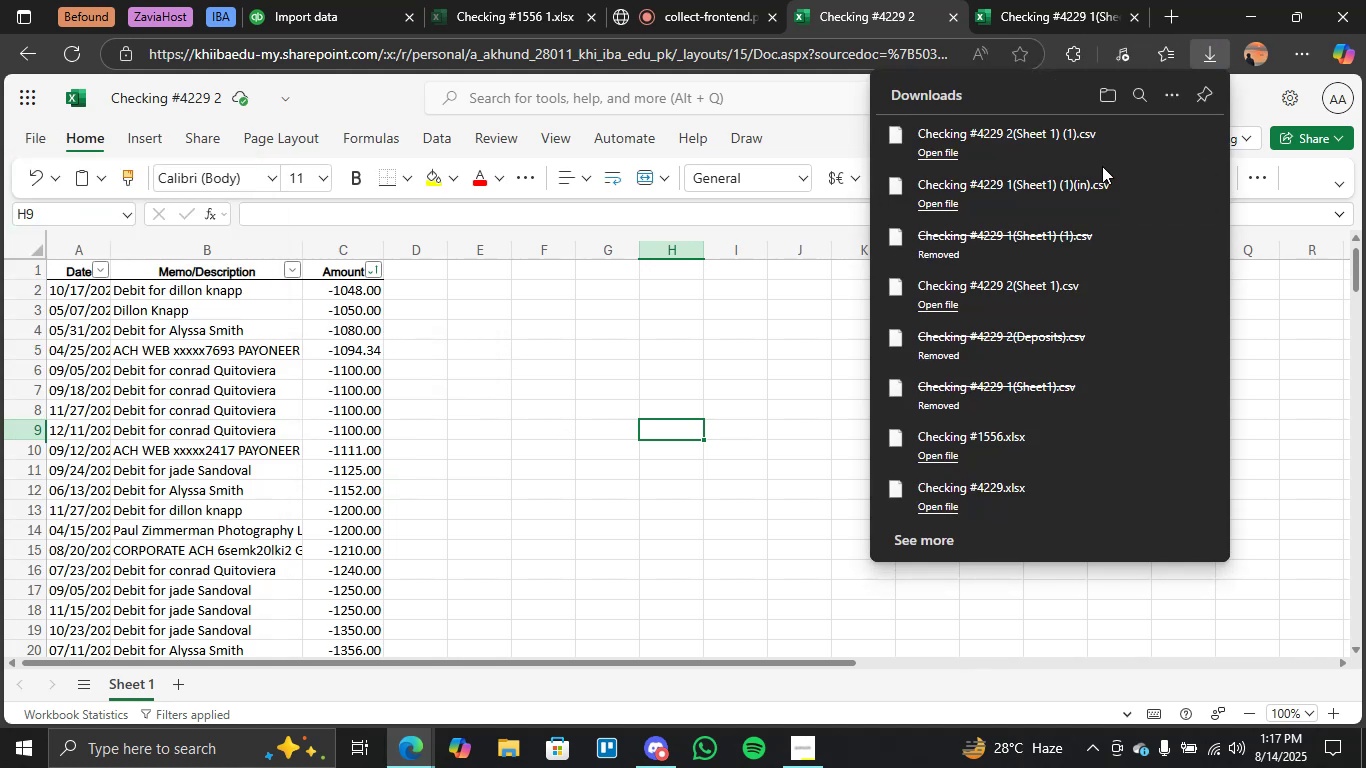 
wait(8.46)
 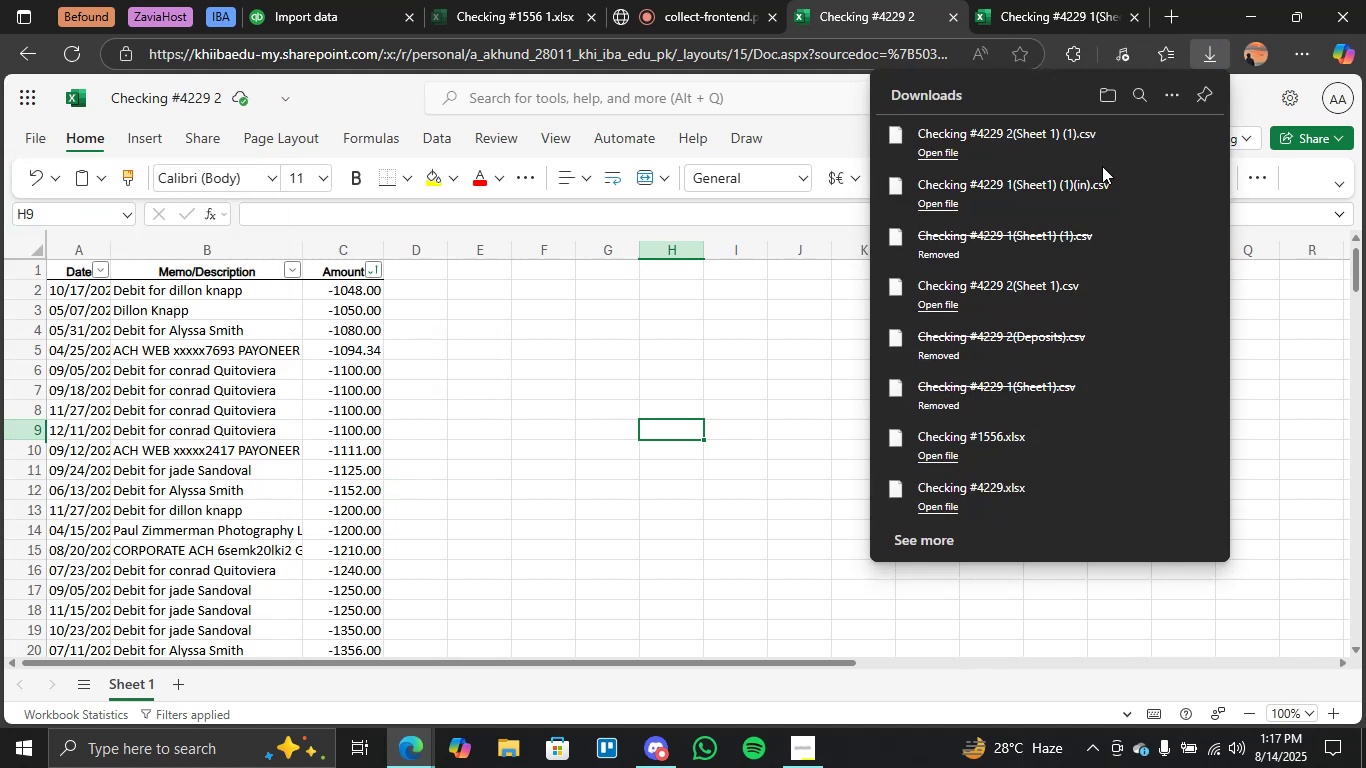 
left_click([1205, 290])
 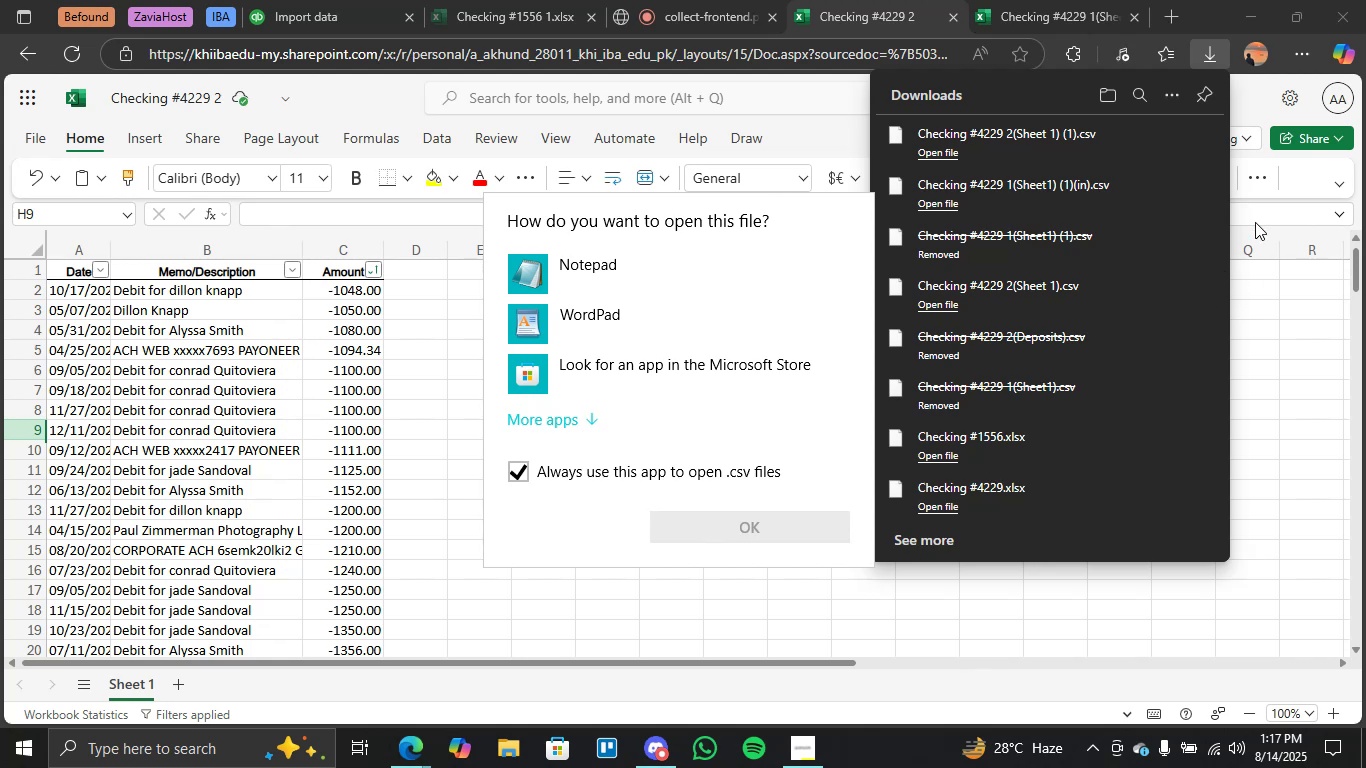 
left_click([1301, 182])
 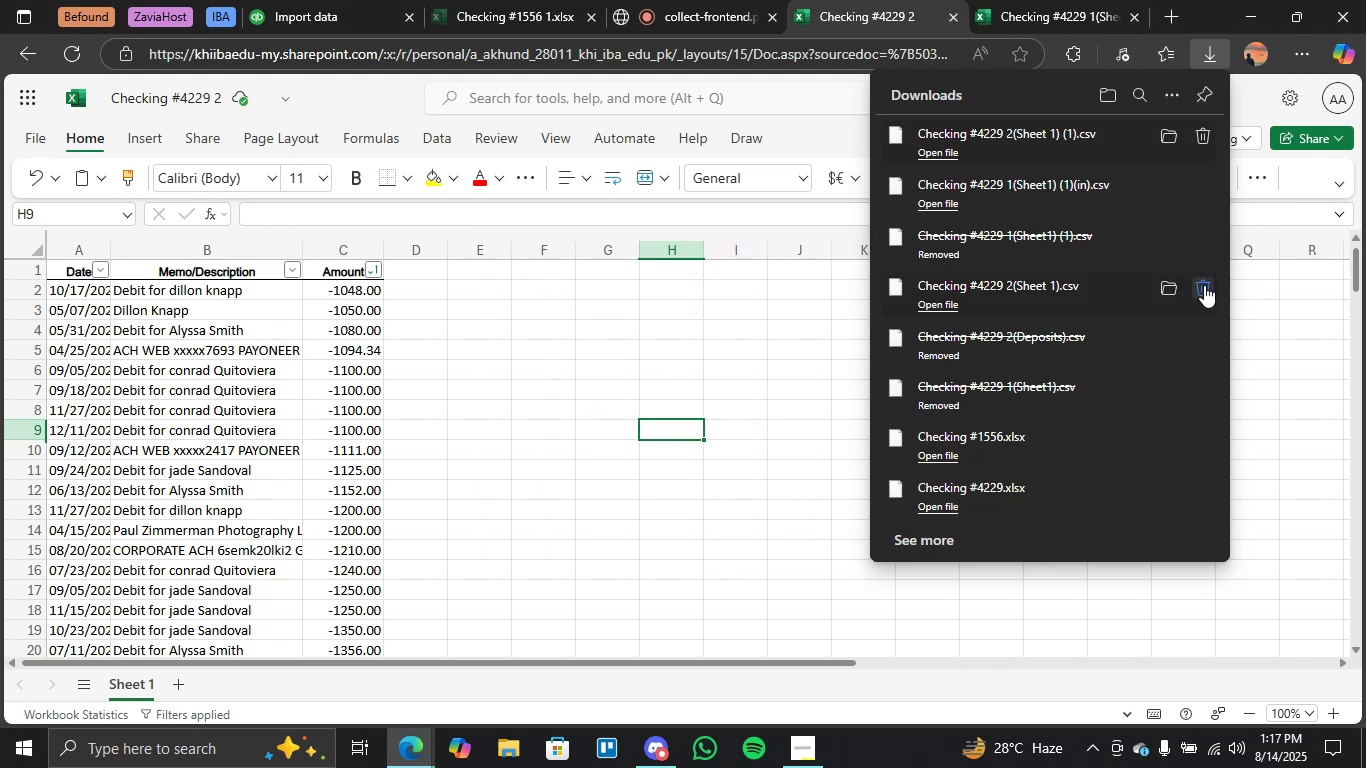 
left_click([1204, 285])
 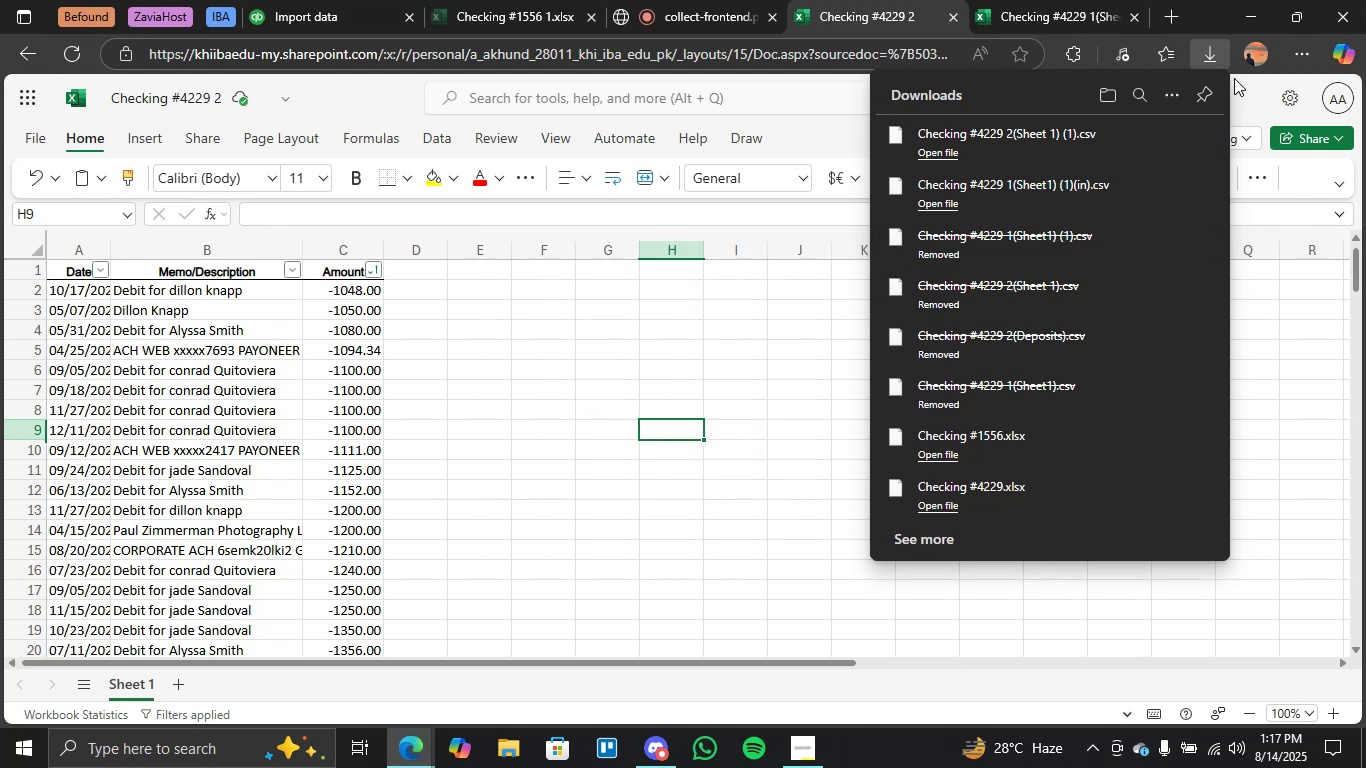 
left_click([1252, 89])
 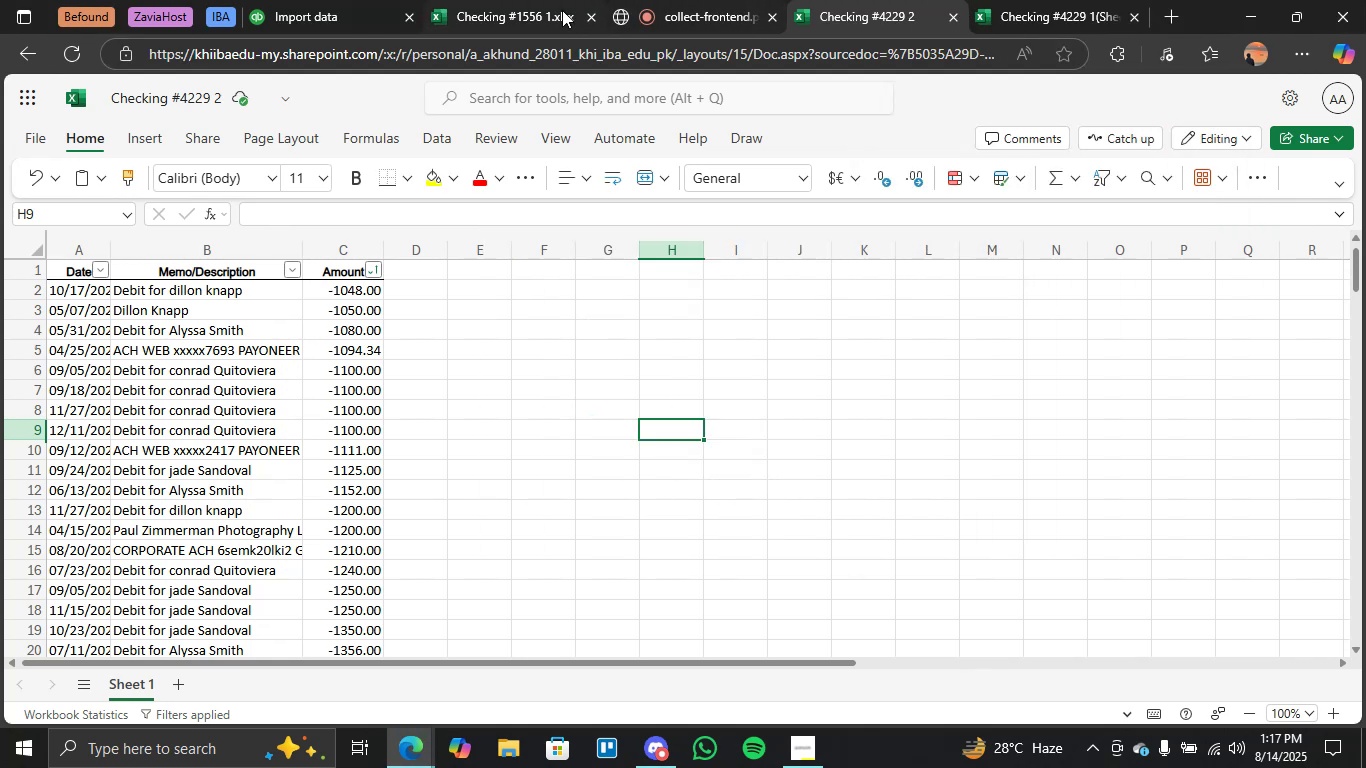 
left_click([326, 0])
 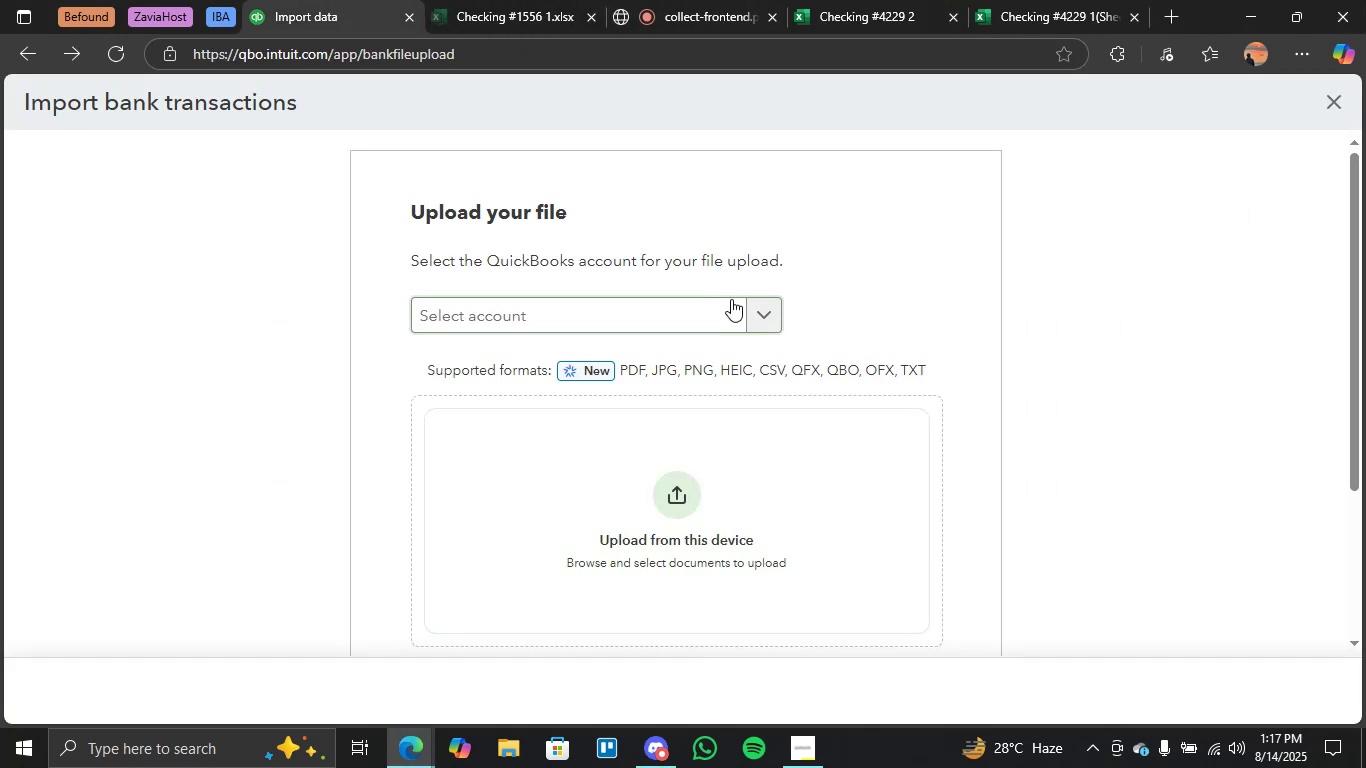 
left_click([753, 315])
 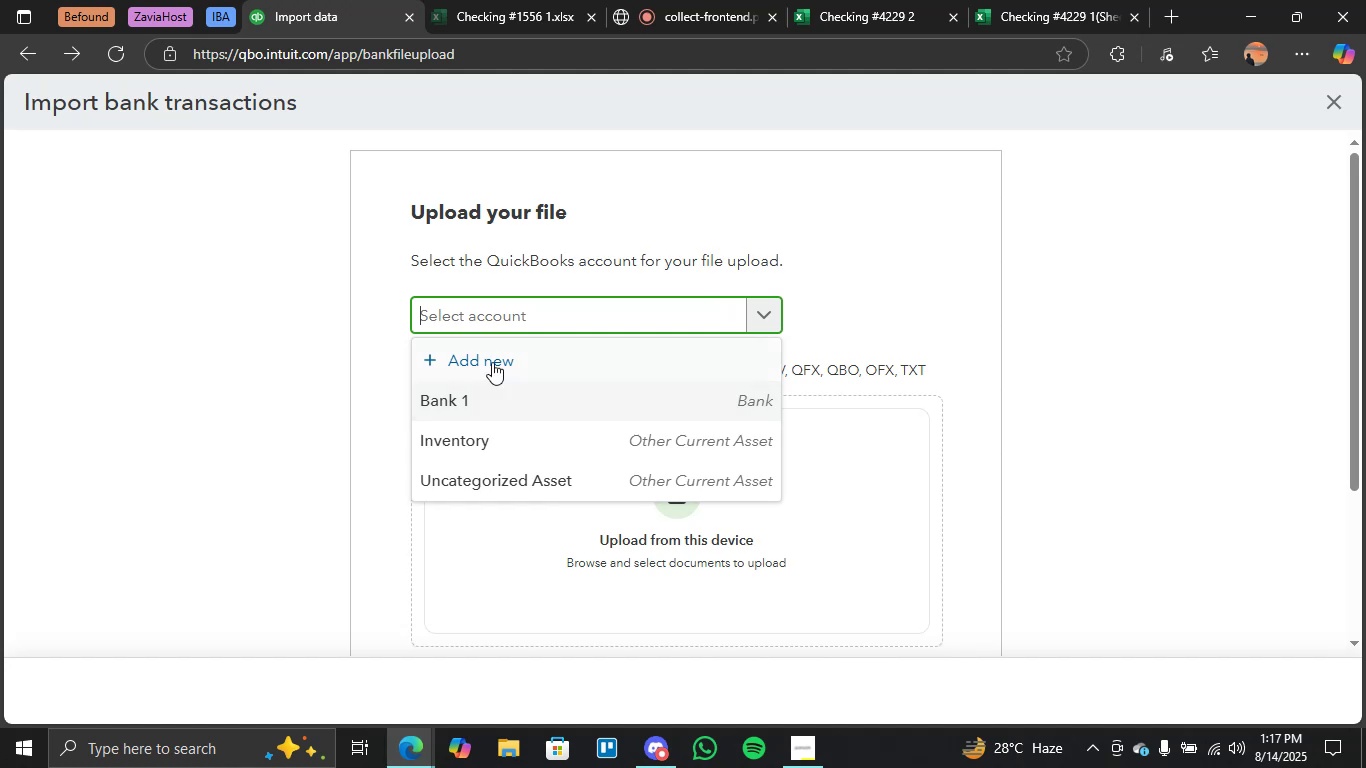 
left_click([461, 389])
 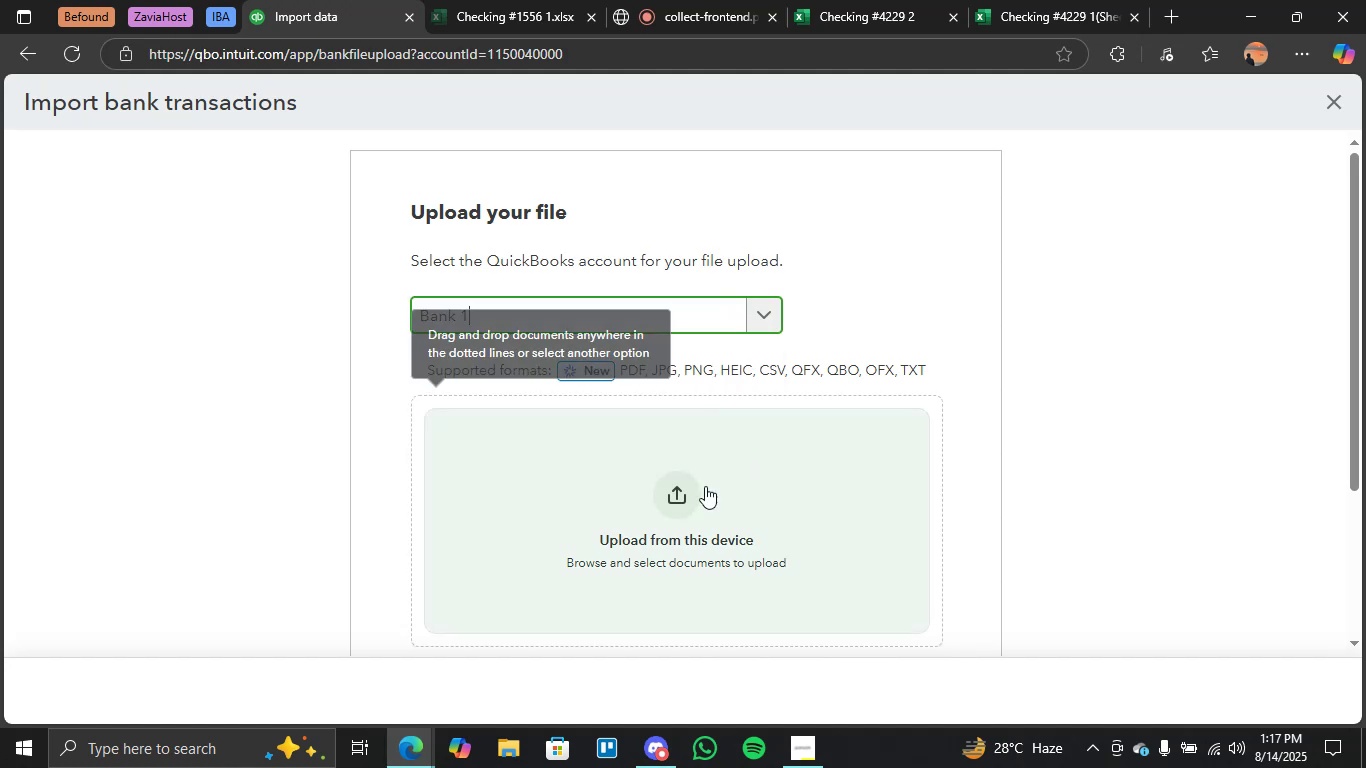 
left_click([664, 512])
 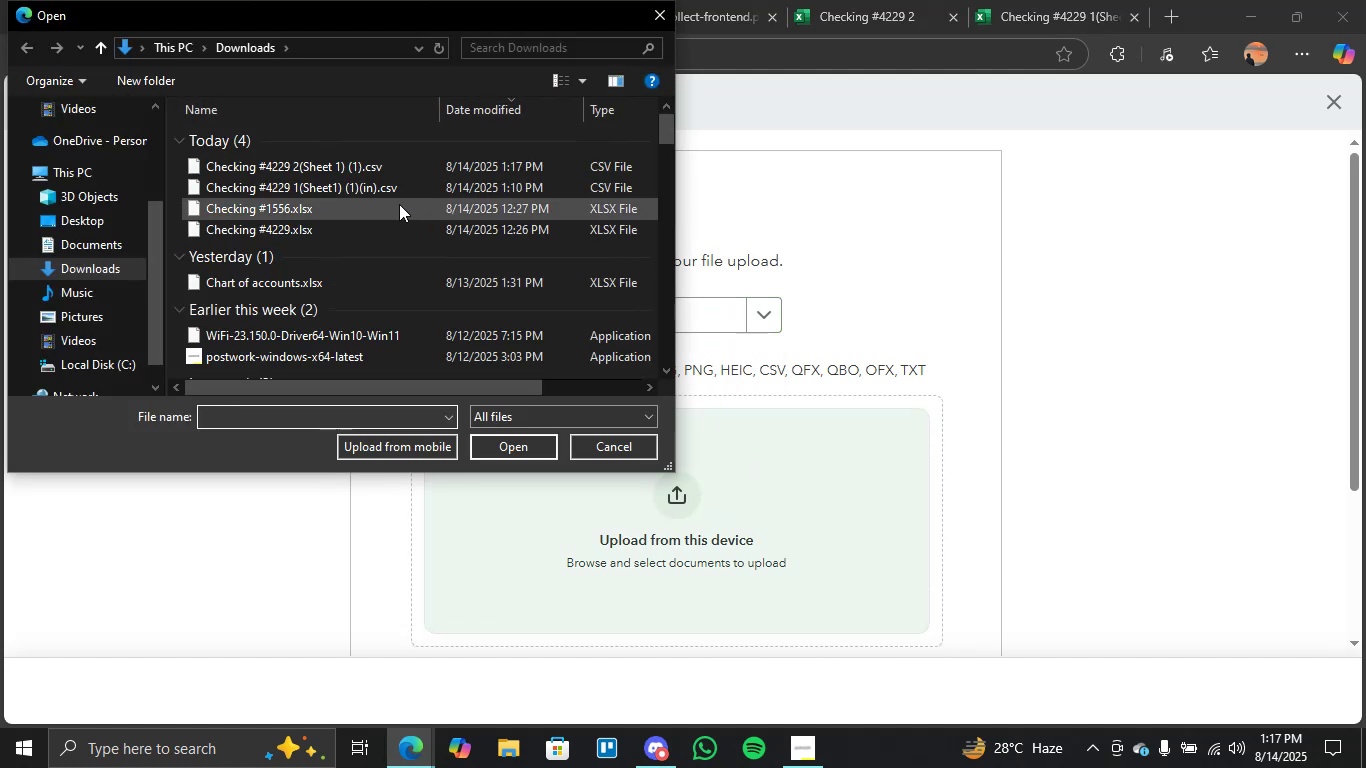 
left_click([353, 184])
 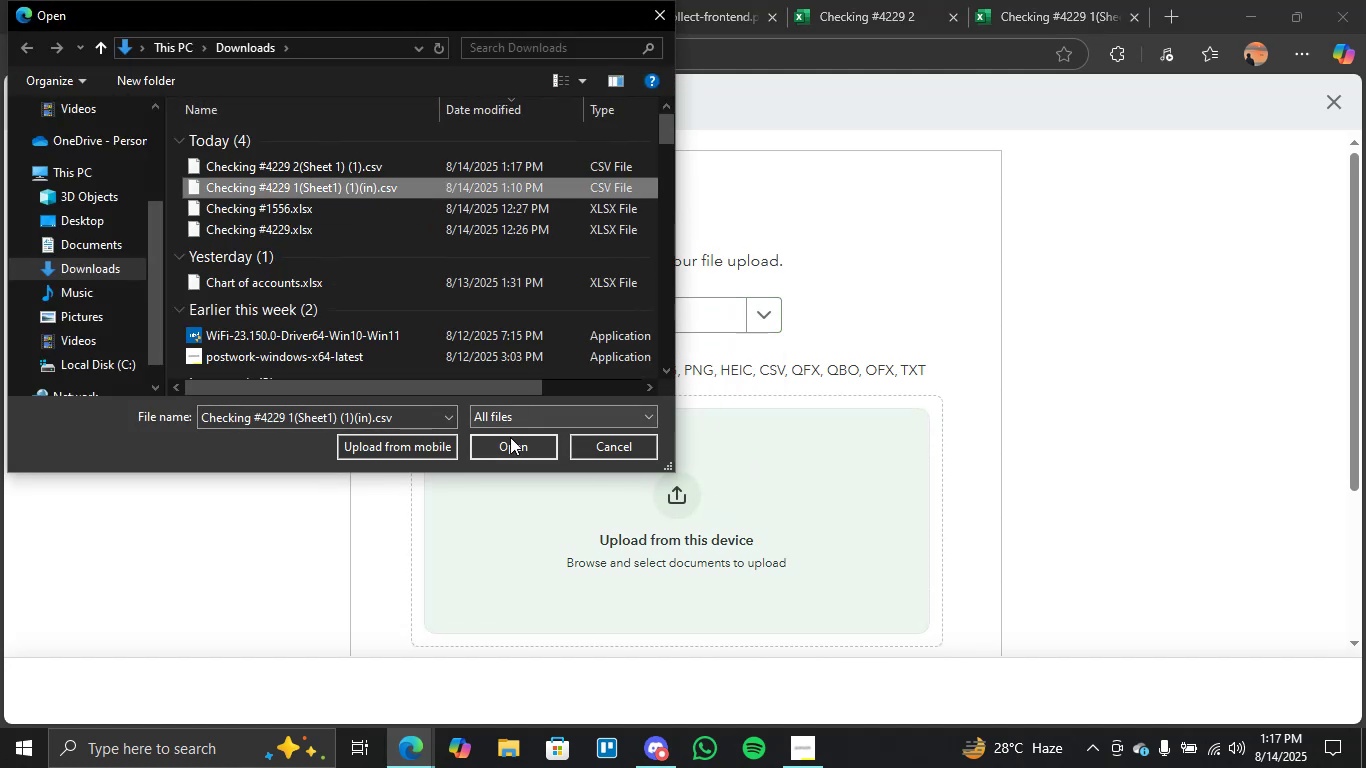 
left_click([512, 444])
 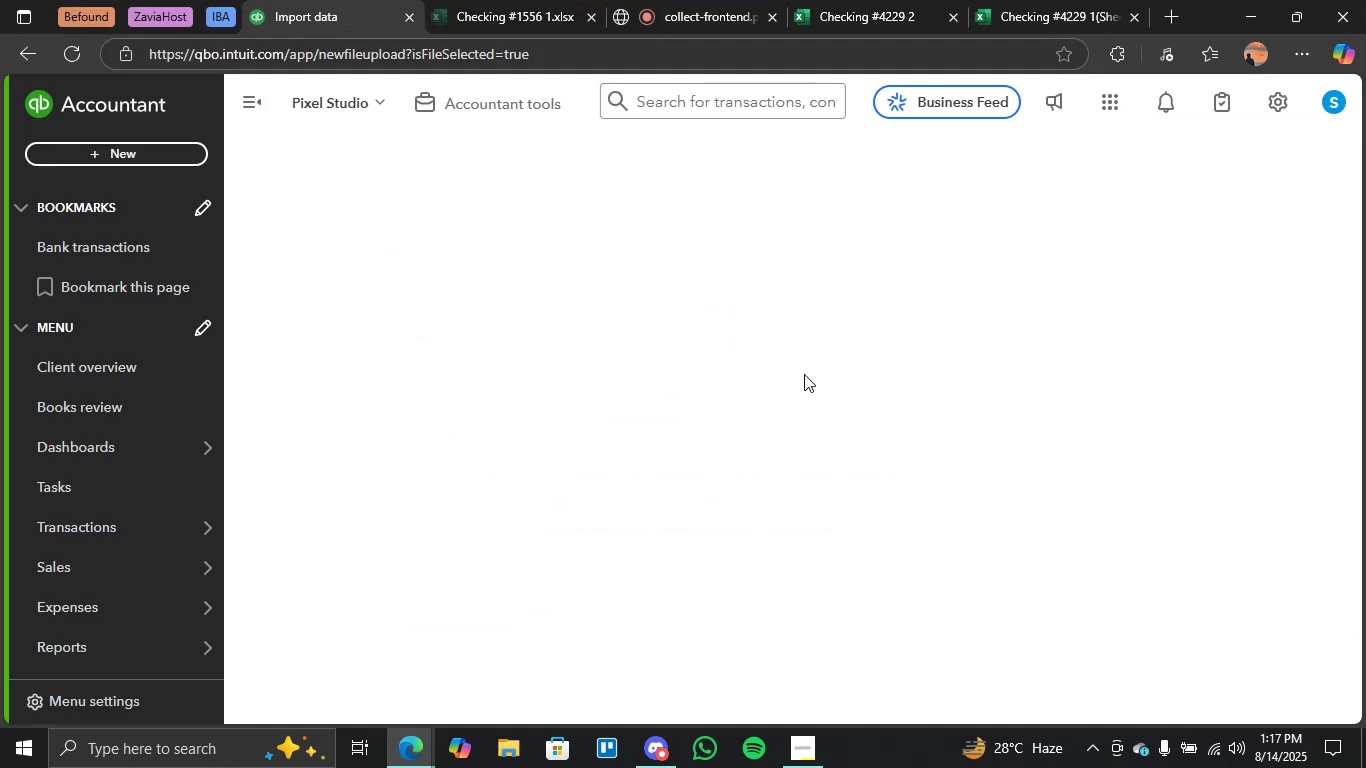 
wait(6.45)
 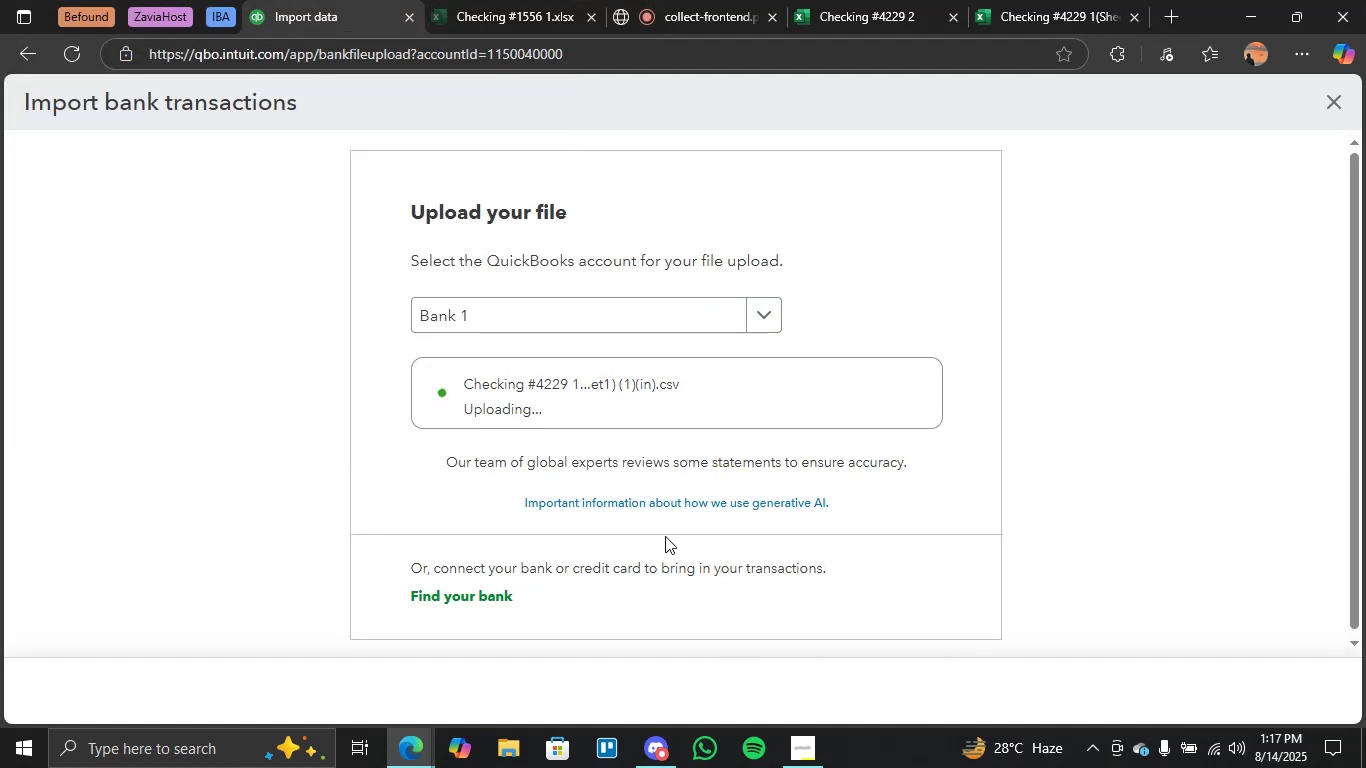 
scroll: coordinate [560, 447], scroll_direction: down, amount: 2.0
 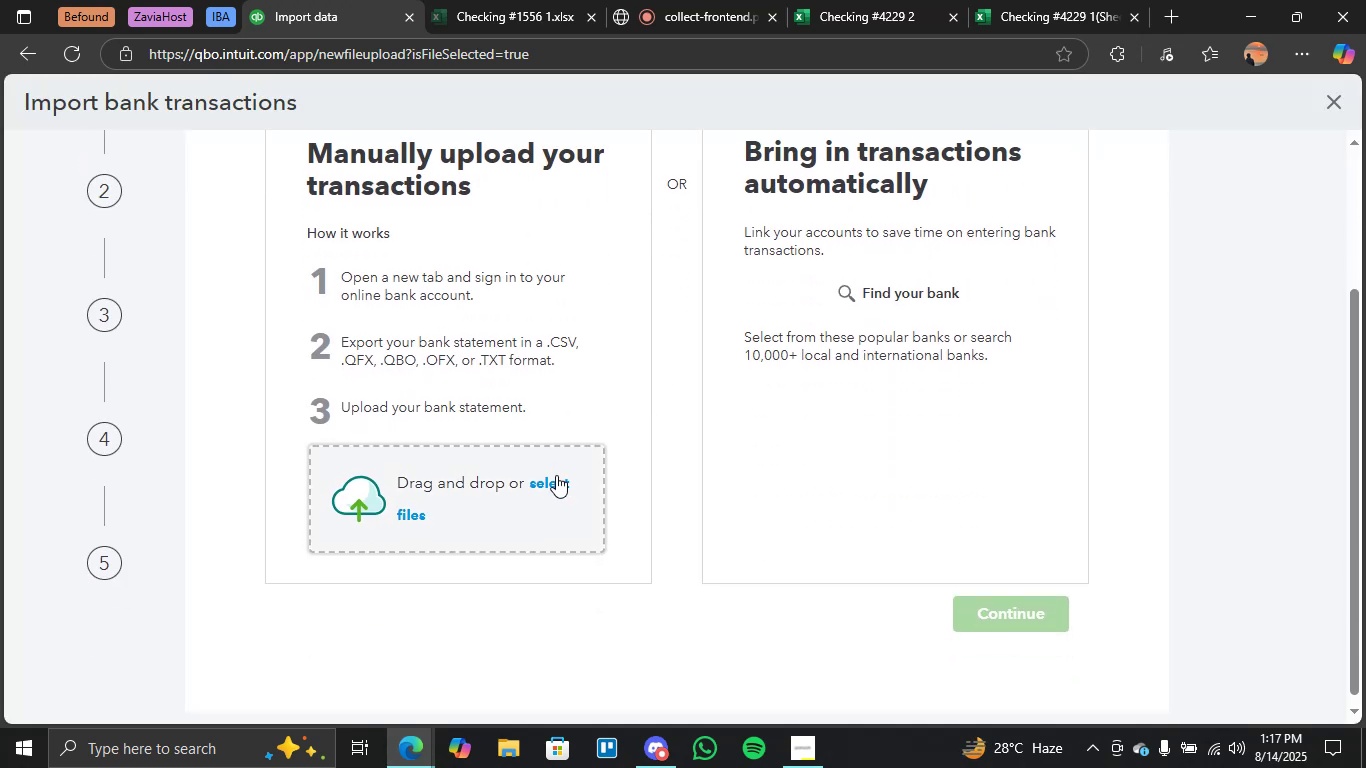 
left_click([547, 475])
 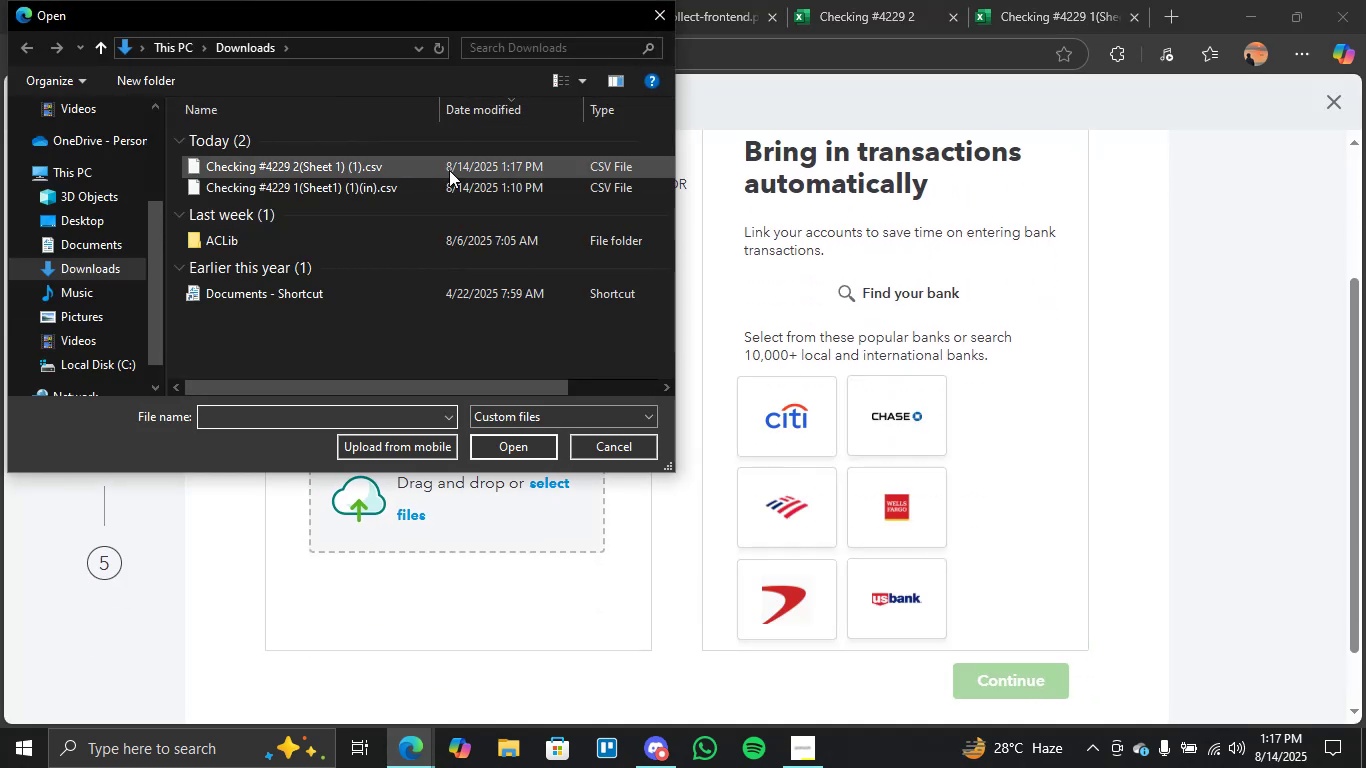 
left_click([444, 188])
 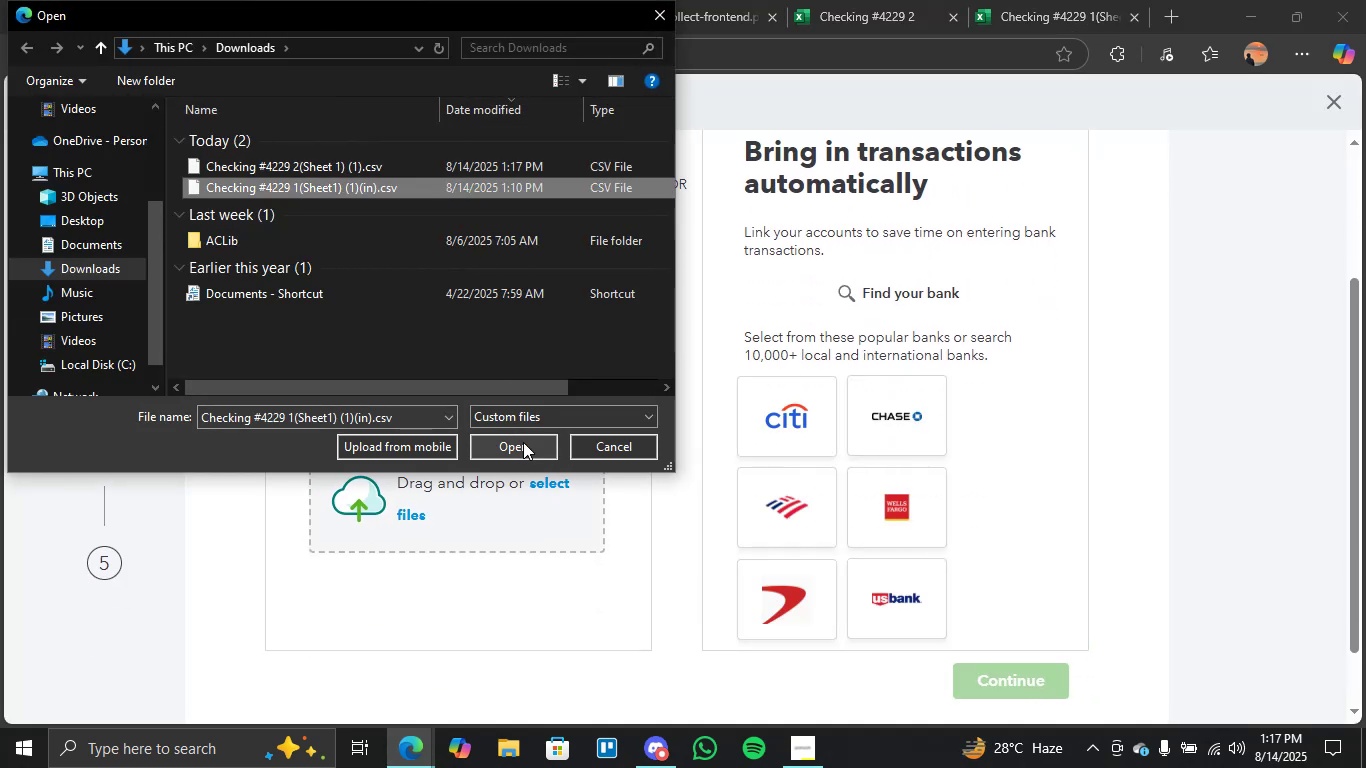 
left_click([523, 442])
 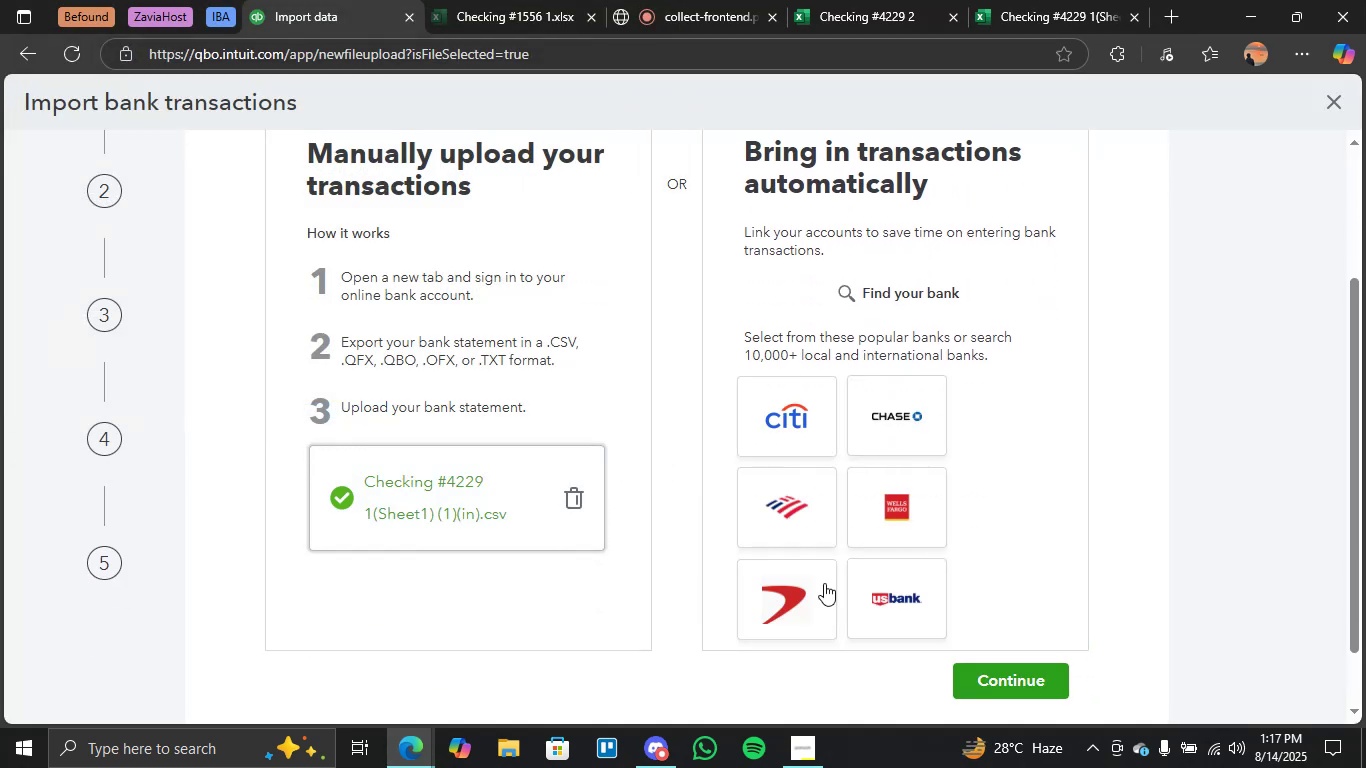 
left_click([994, 675])
 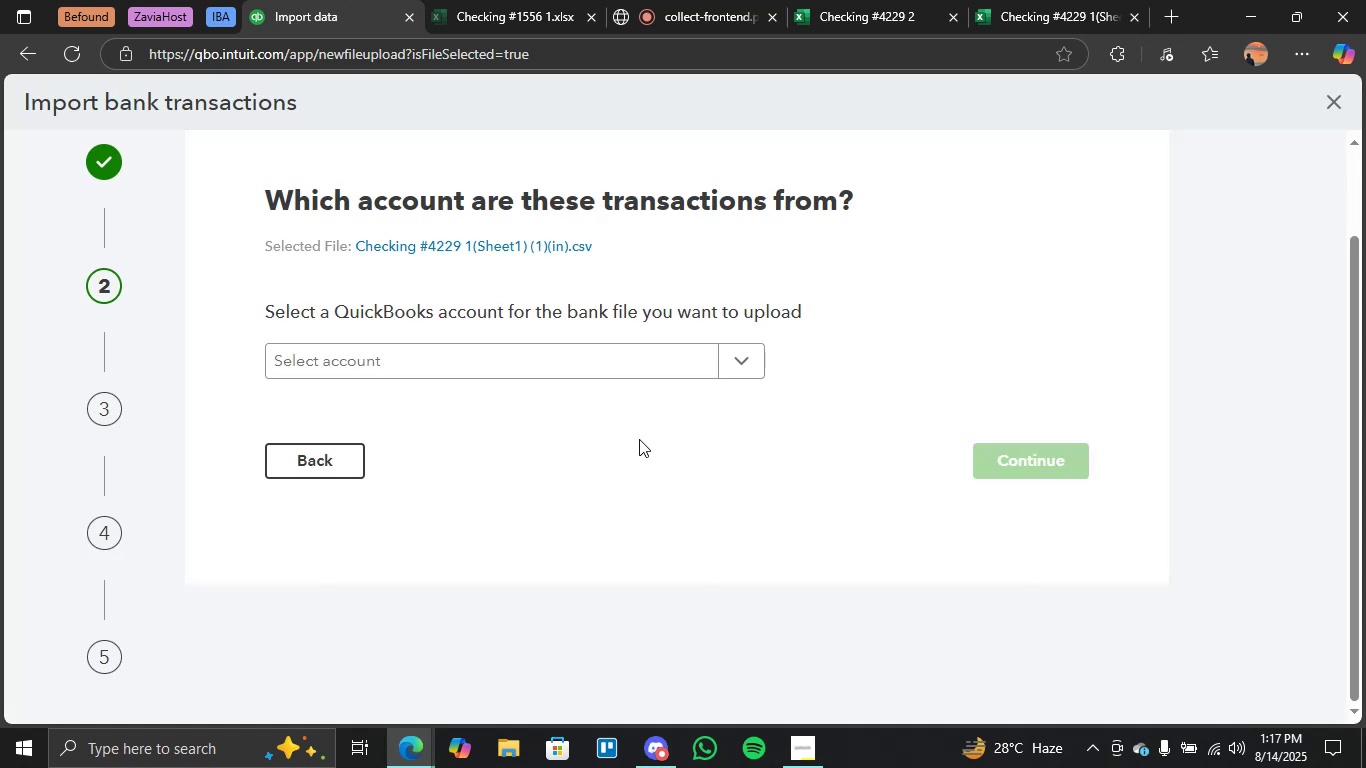 
left_click([754, 360])
 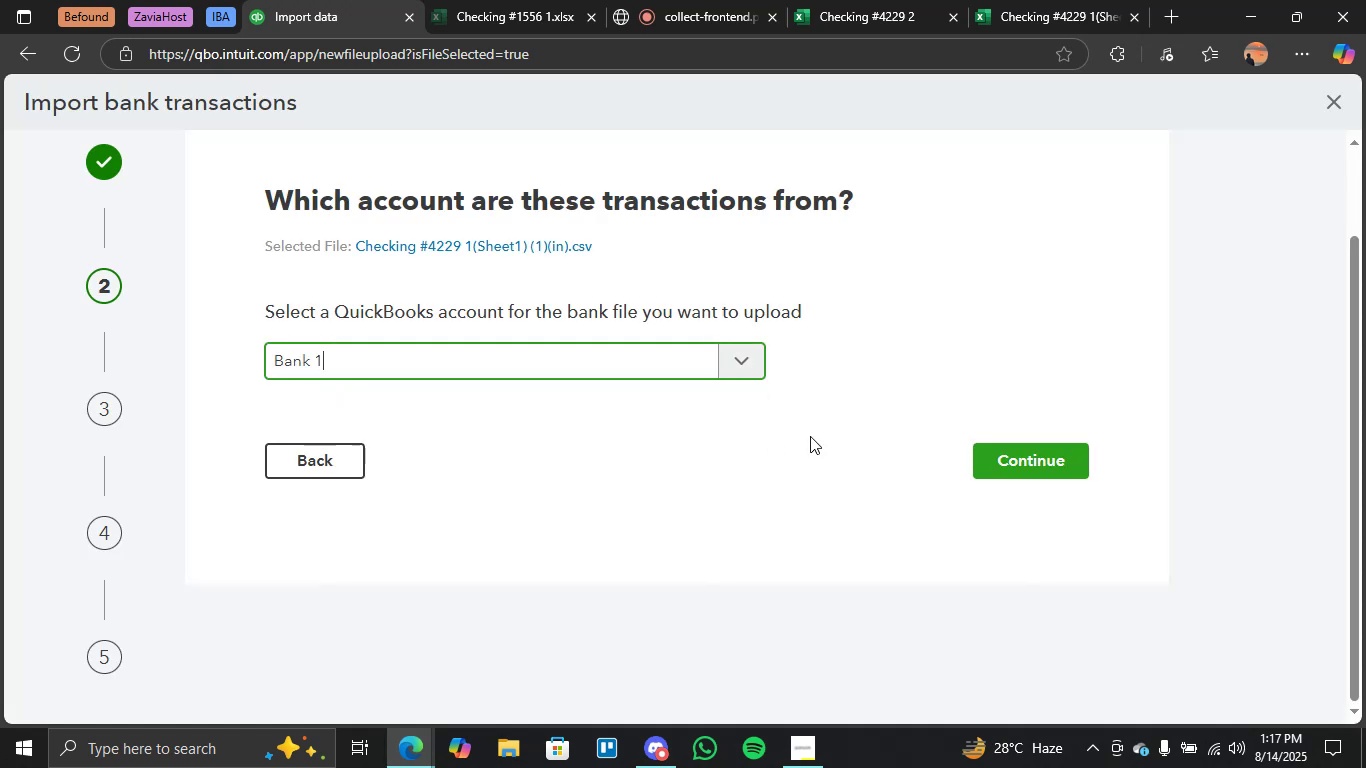 
left_click([981, 449])
 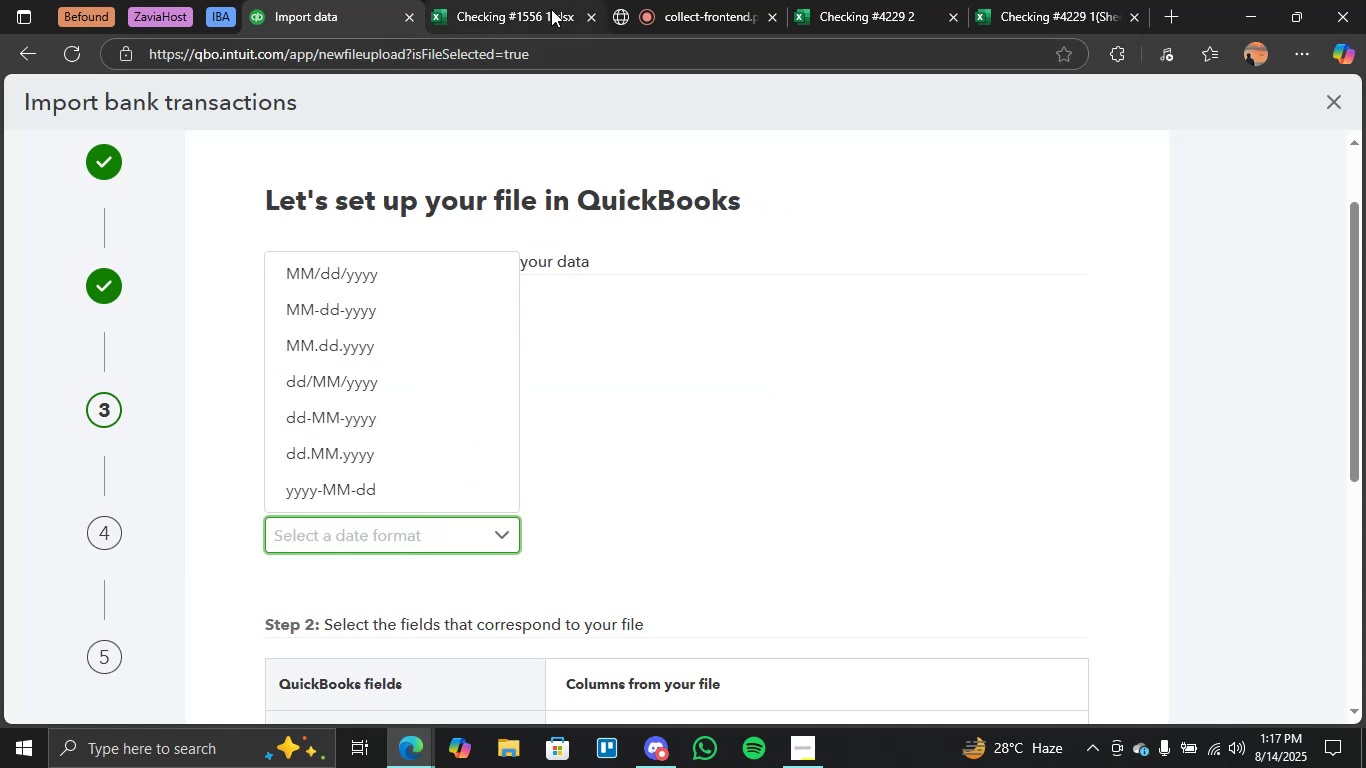 
wait(5.92)
 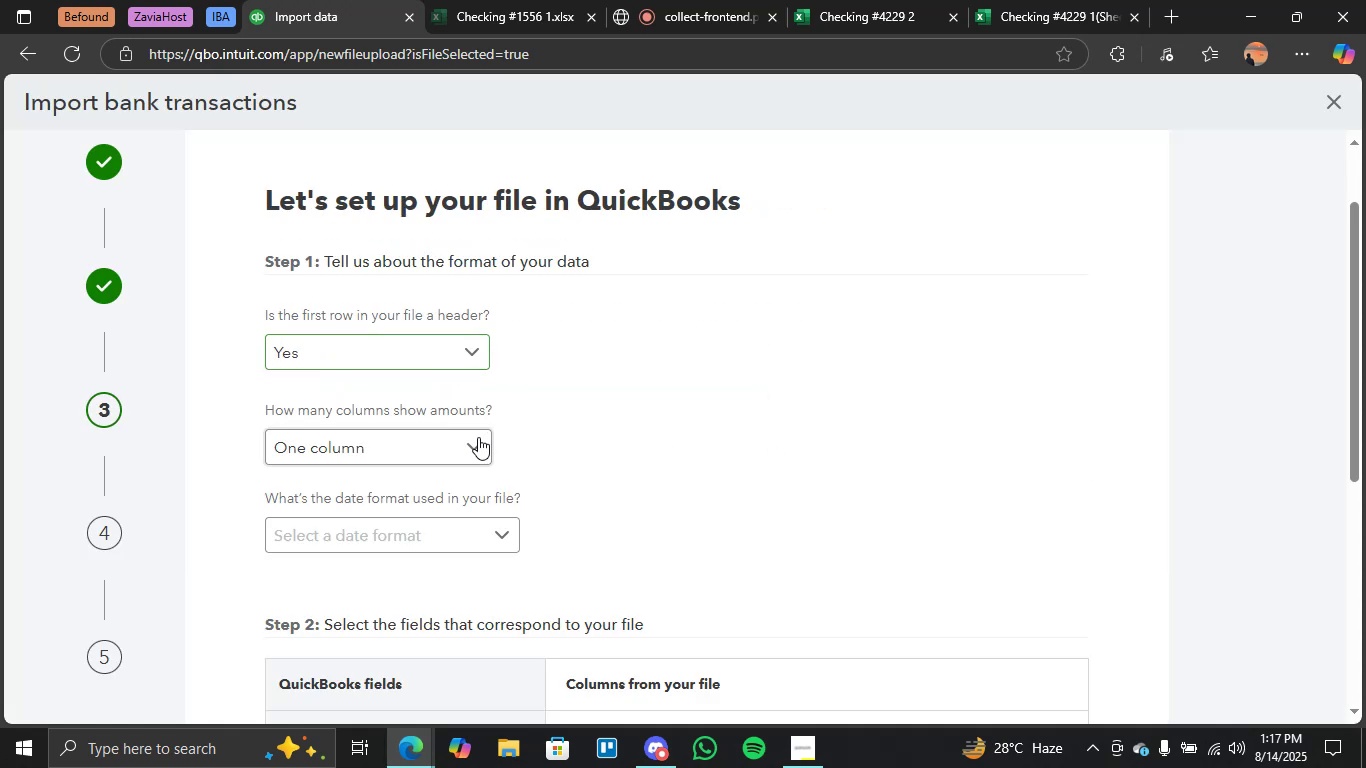 
left_click([1047, 0])
 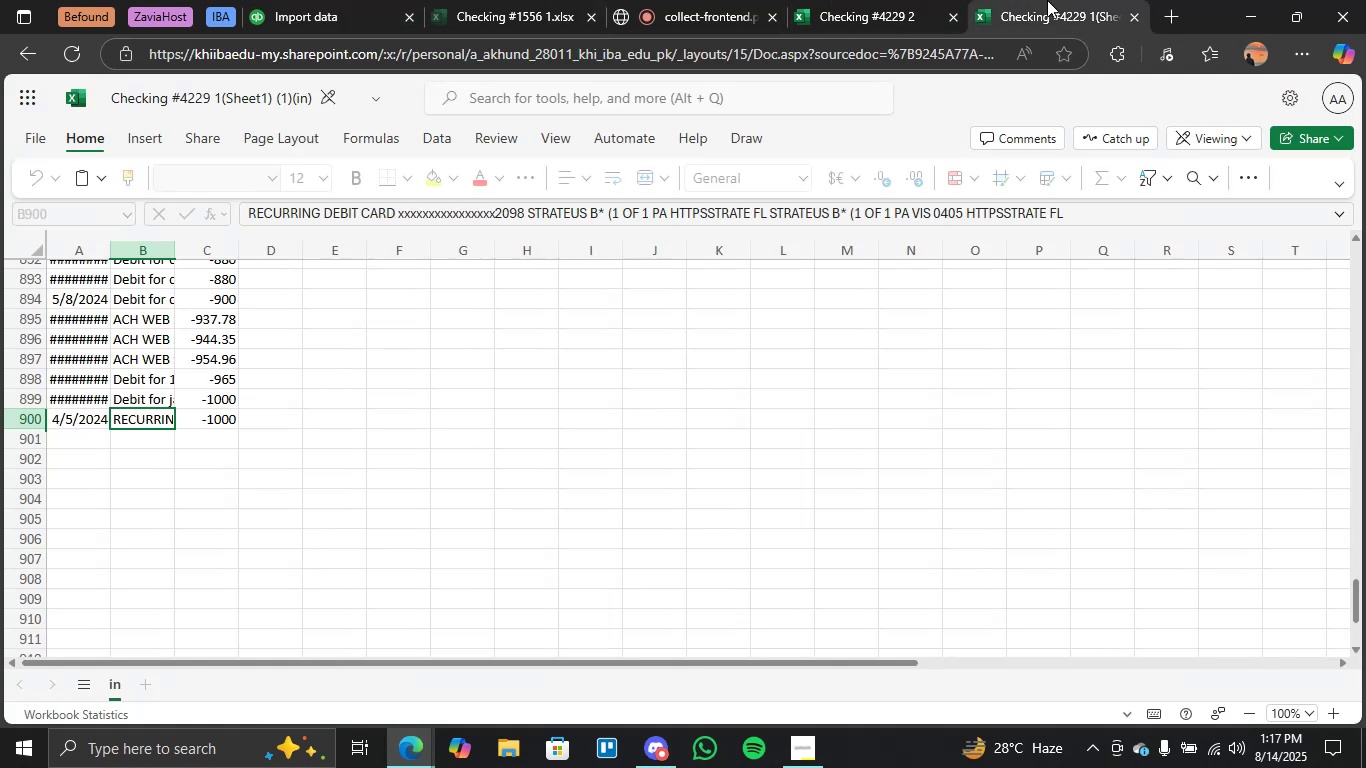 
left_click_drag(start_coordinate=[1047, 0], to_coordinate=[840, 5])
 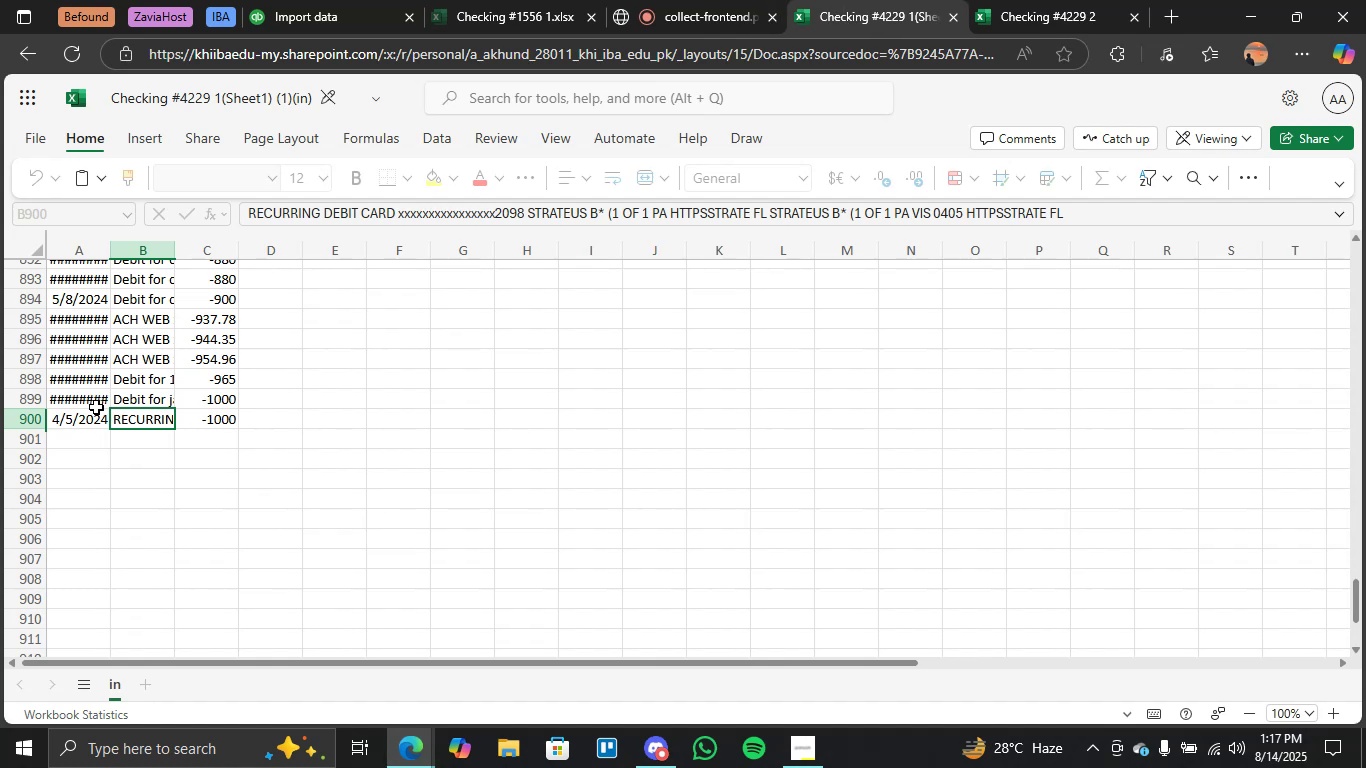 
left_click([85, 418])
 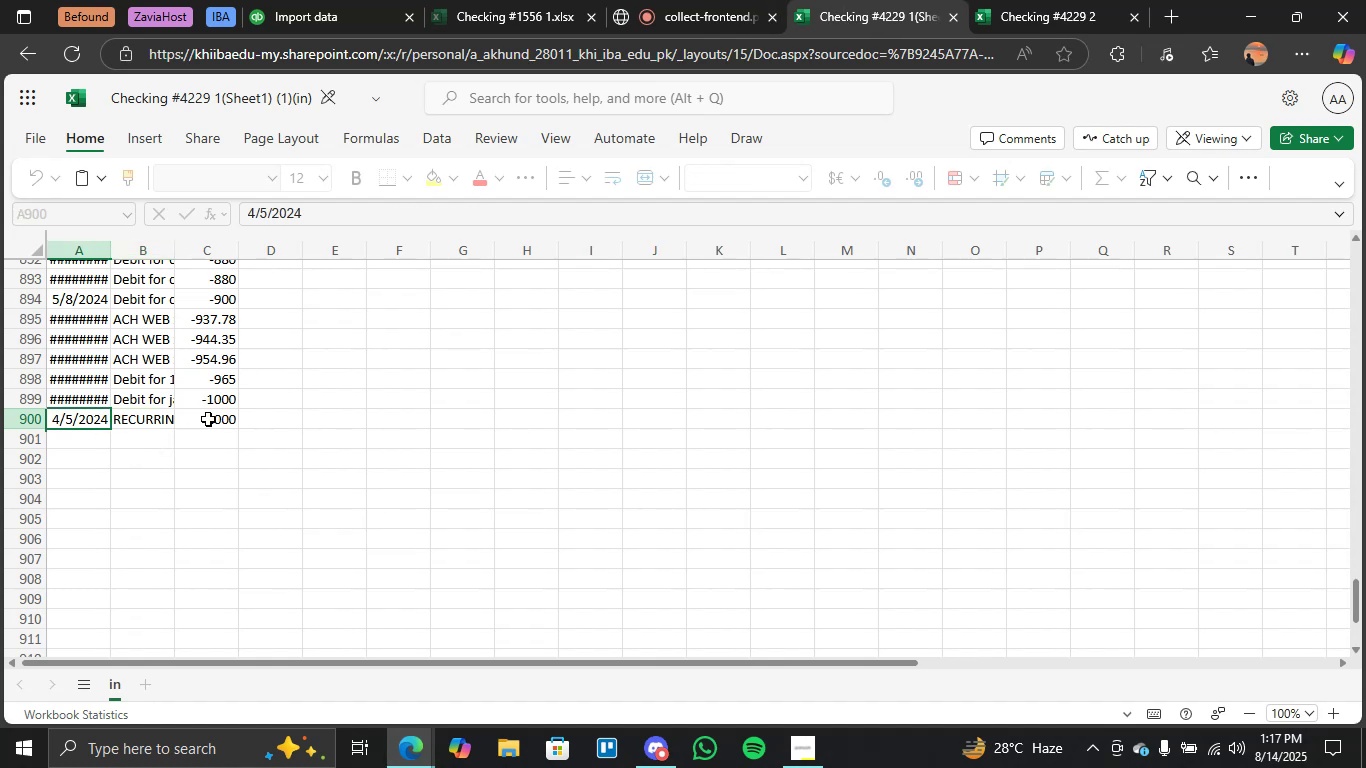 
scroll: coordinate [90, 400], scroll_direction: up, amount: 27.0
 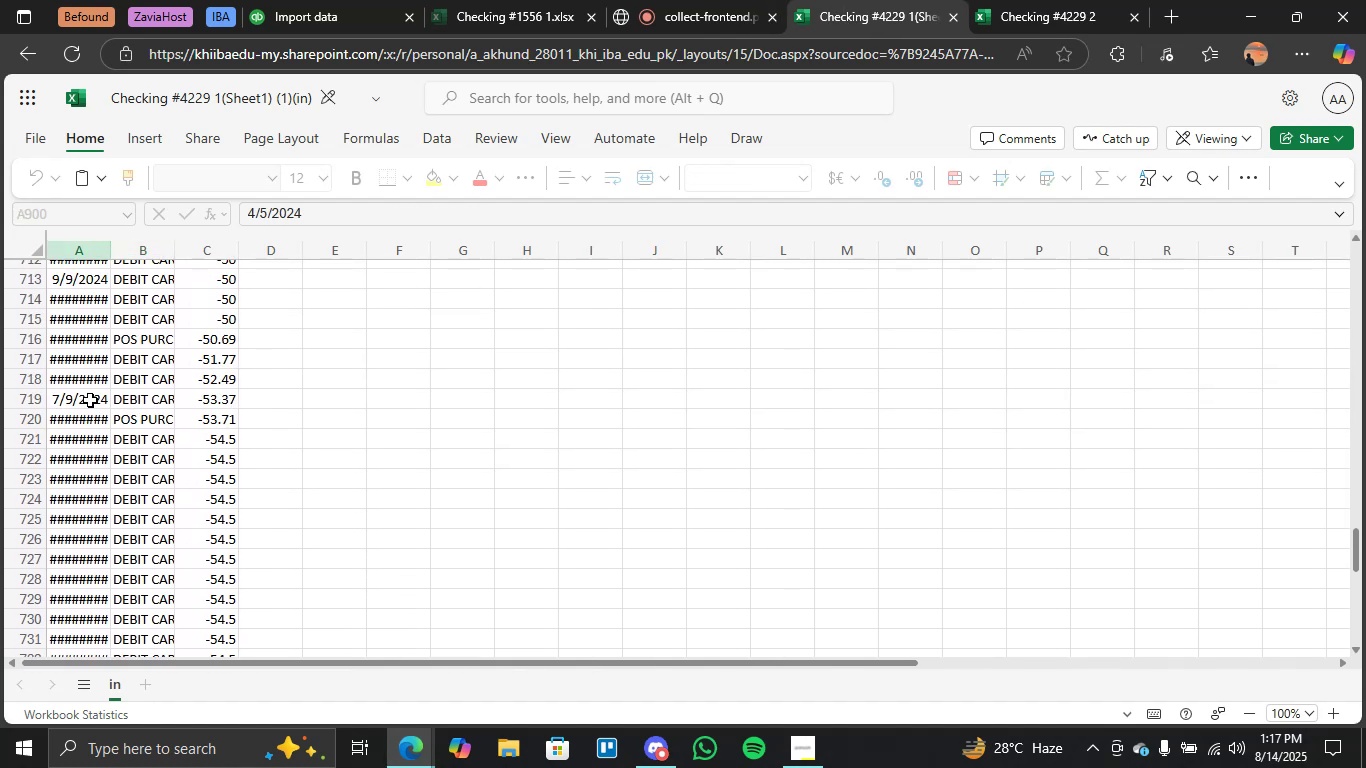 
double_click([90, 400])
 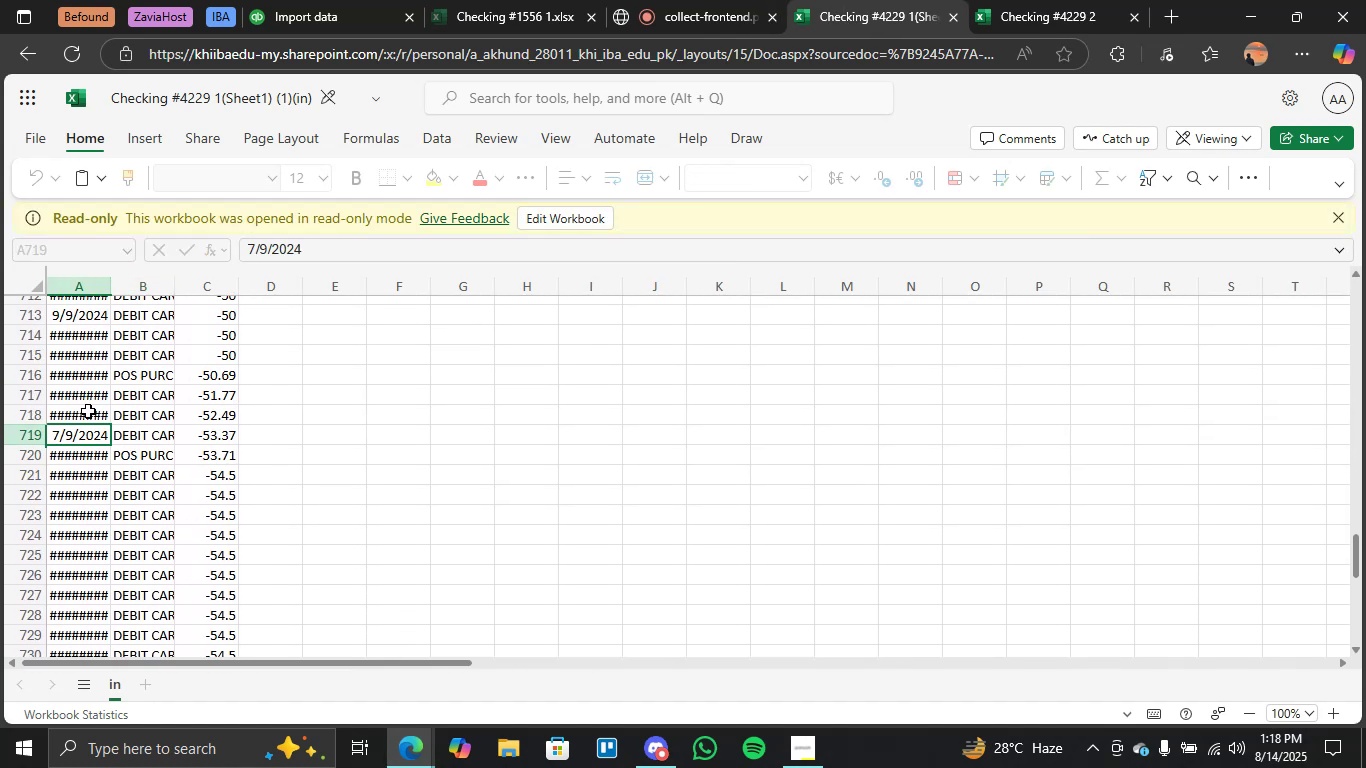 
left_click([87, 412])
 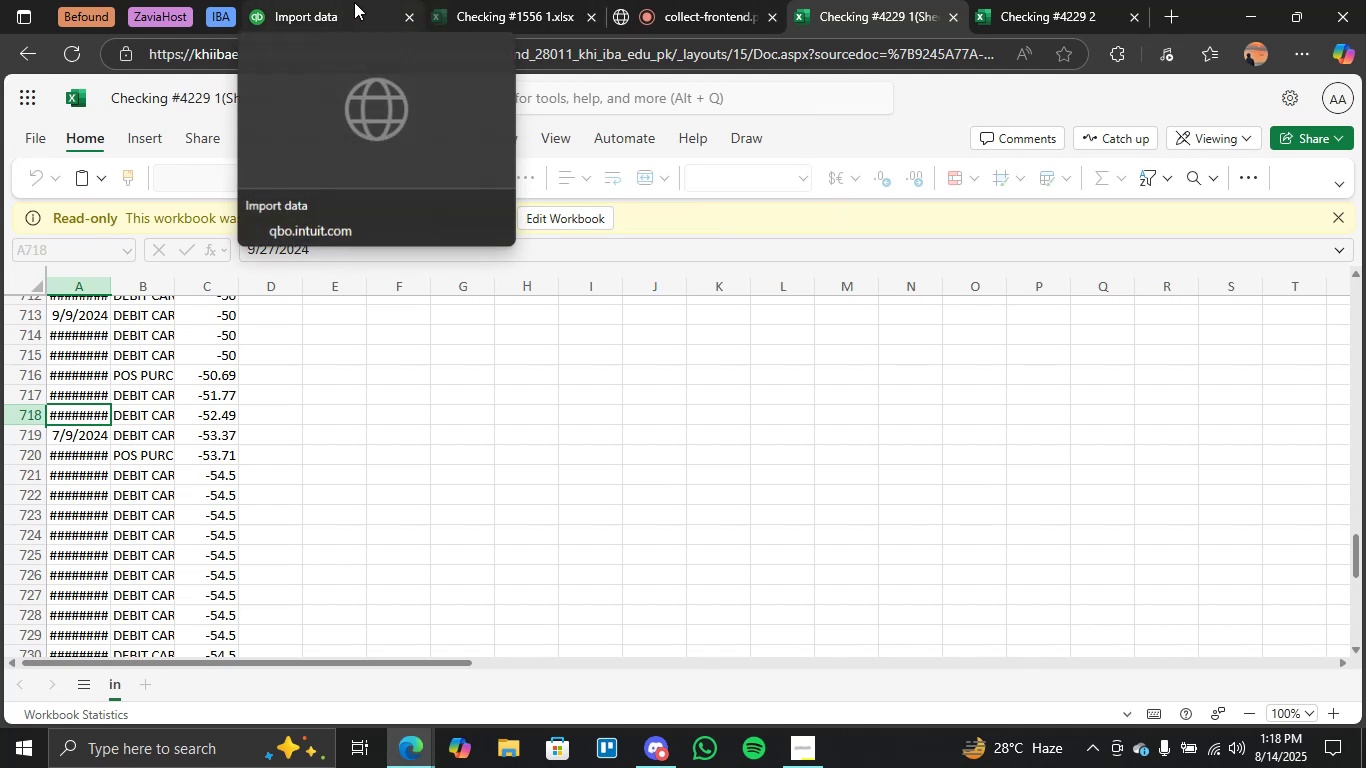 
wait(6.3)
 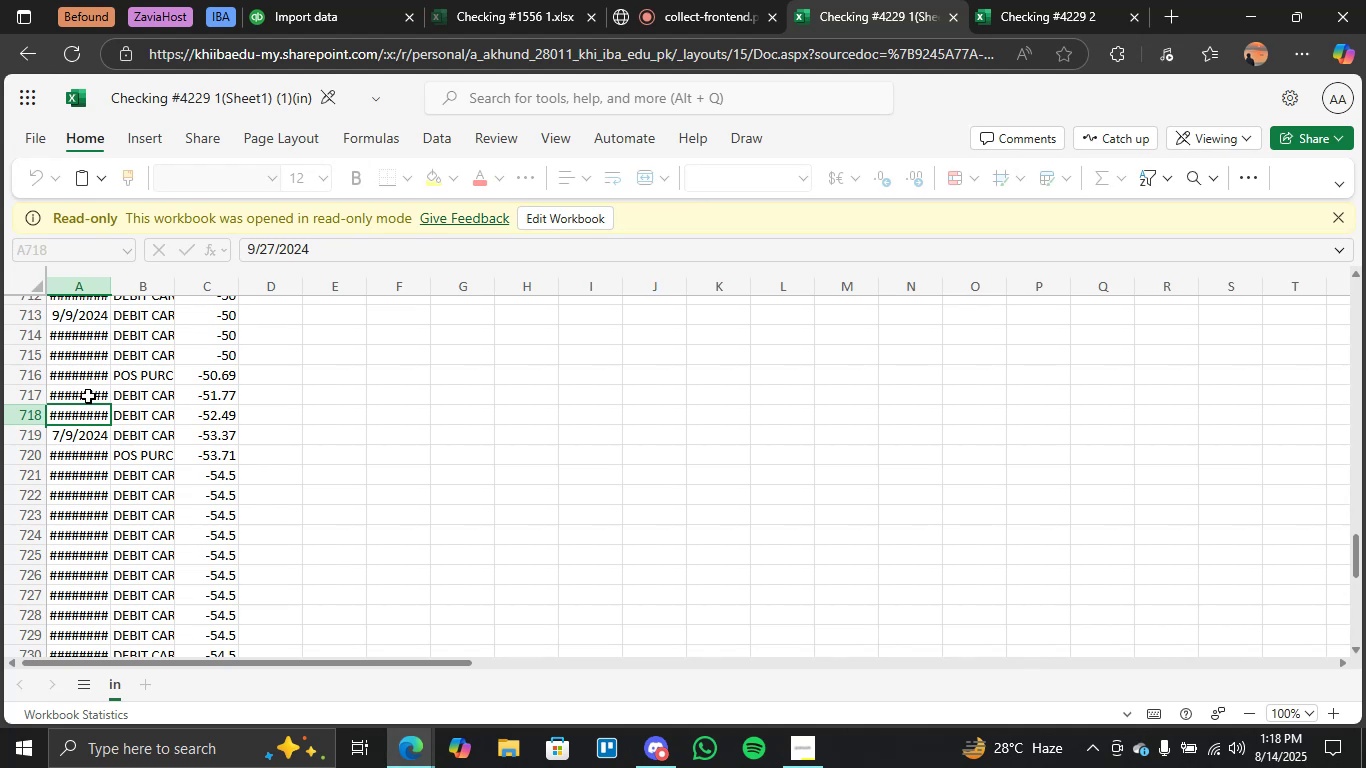 
left_click([360, 2])
 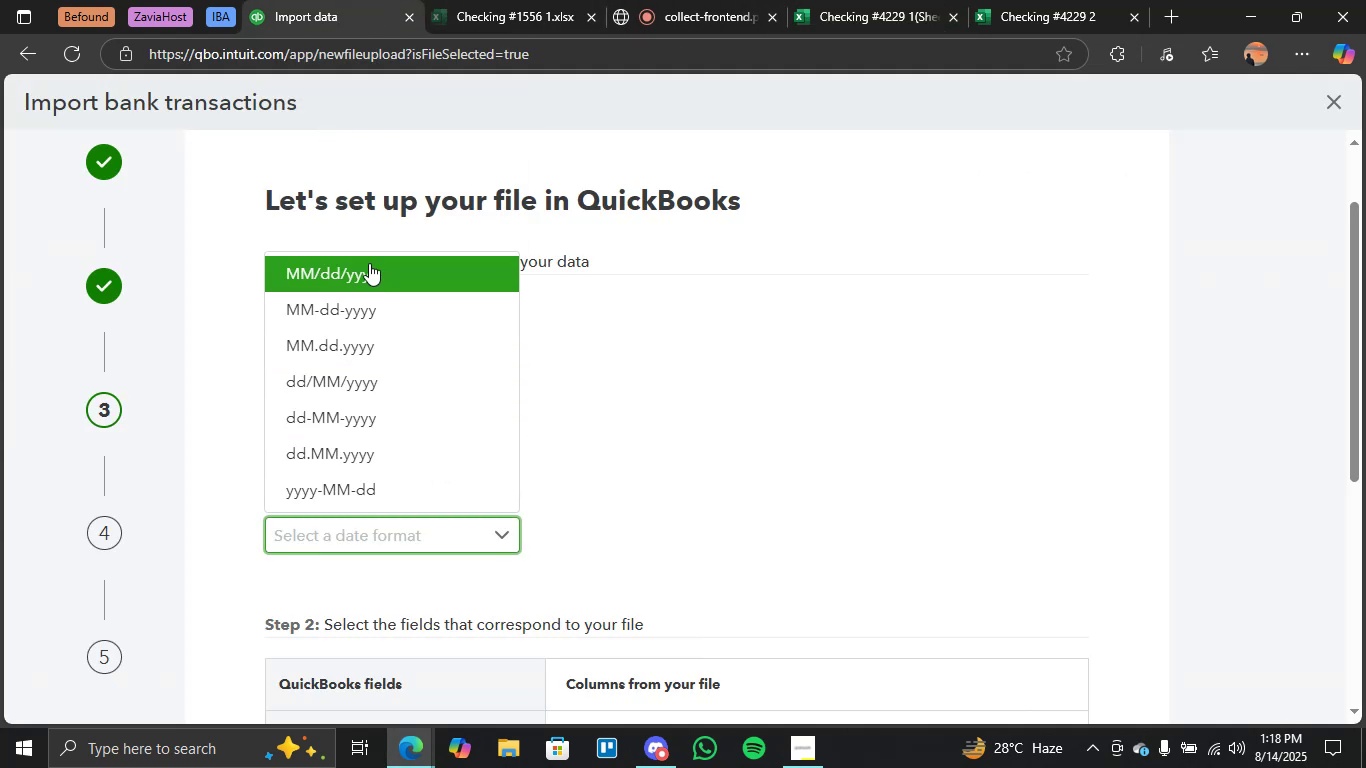 
left_click([369, 263])
 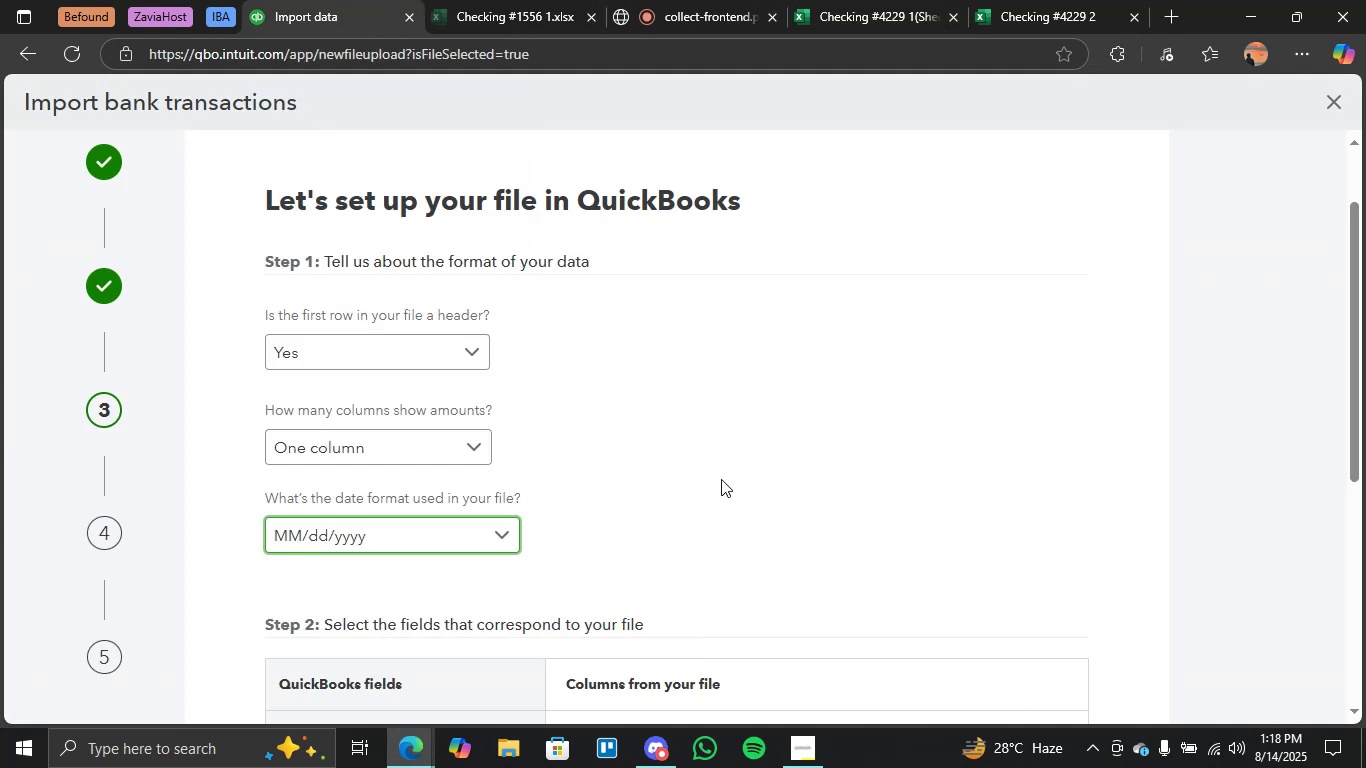 
scroll: coordinate [733, 502], scroll_direction: down, amount: 5.0
 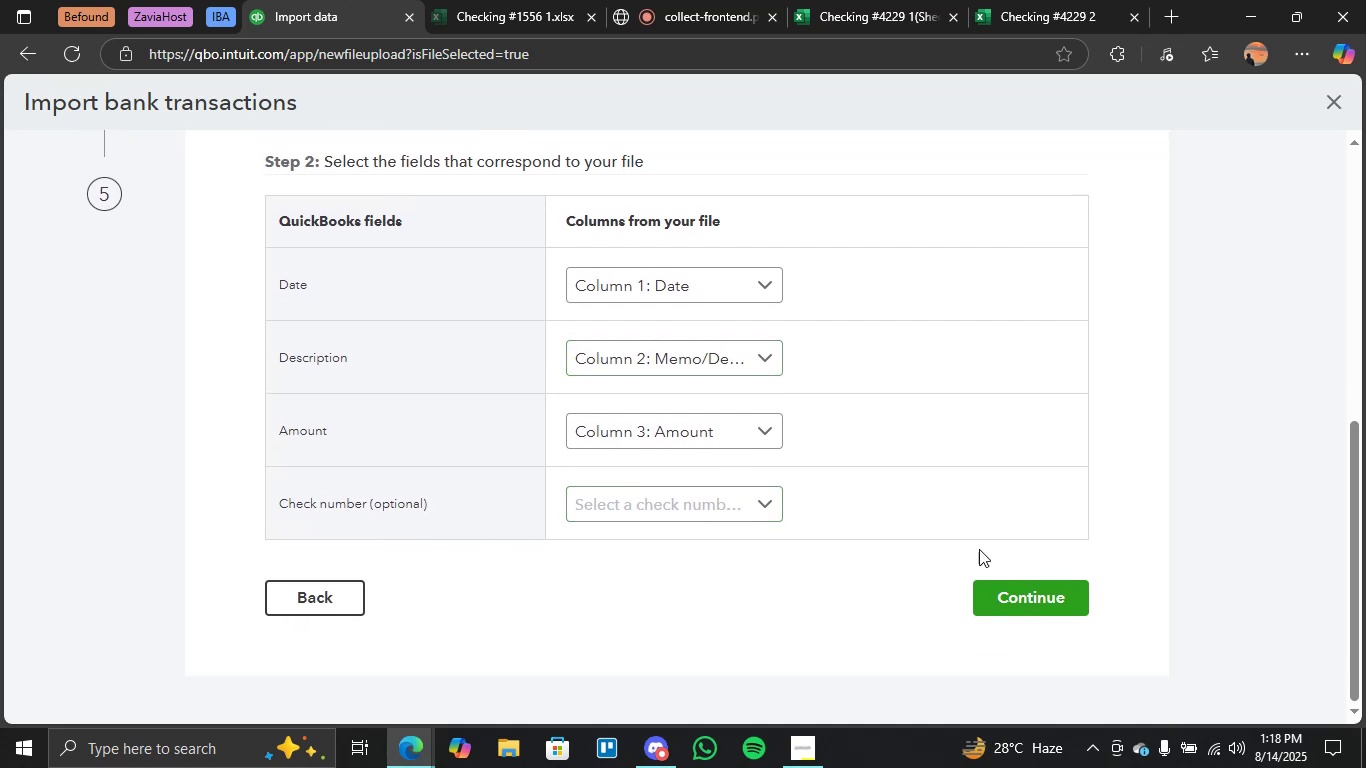 
left_click([1049, 590])
 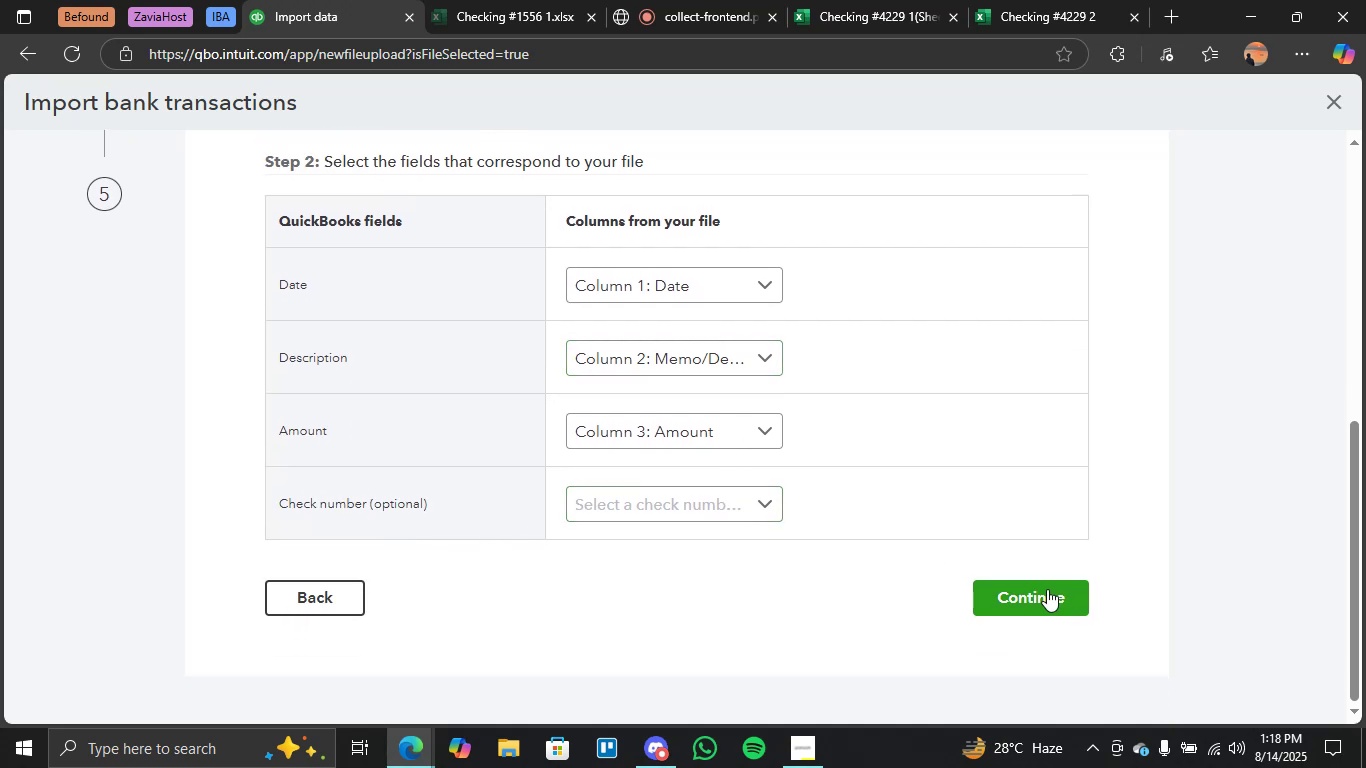 
scroll: coordinate [1047, 589], scroll_direction: up, amount: 3.0
 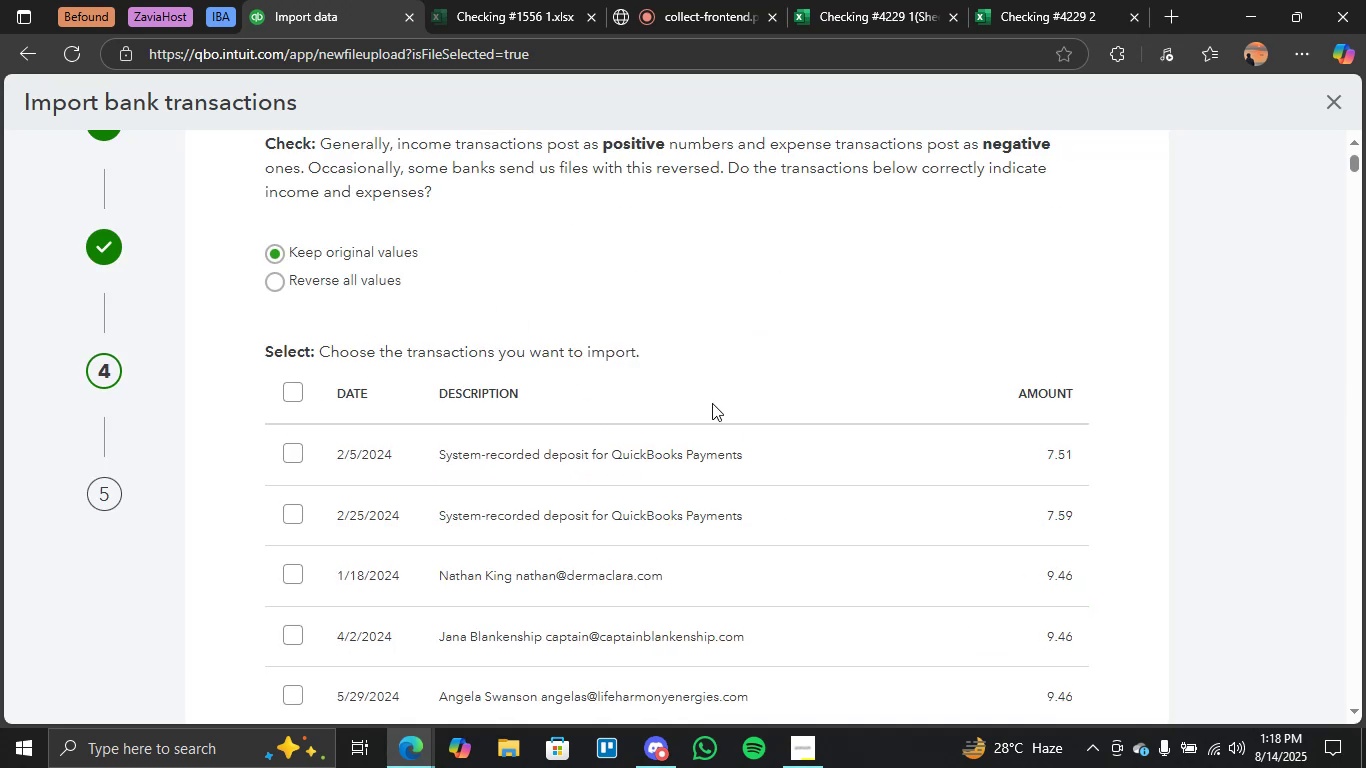 
double_click([292, 395])
 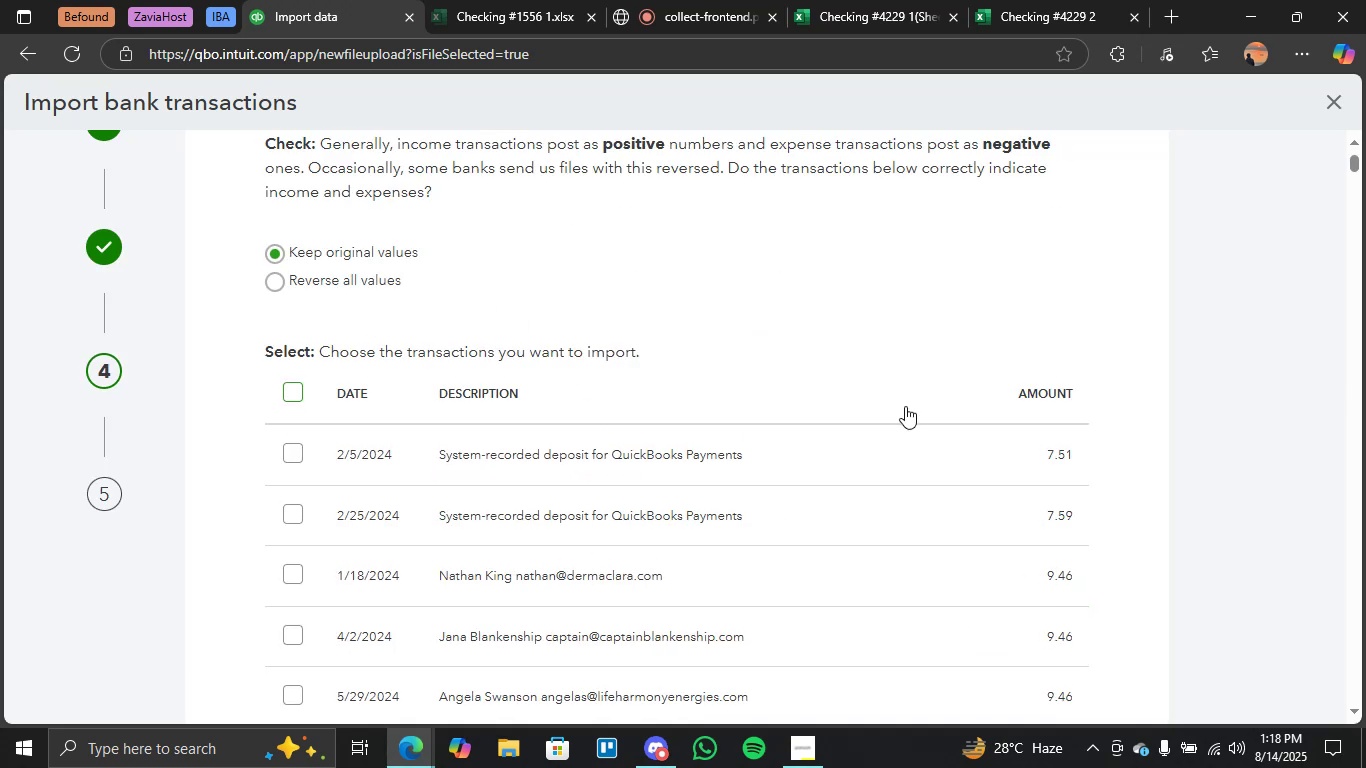 
scroll: coordinate [1022, 402], scroll_direction: down, amount: 3.0
 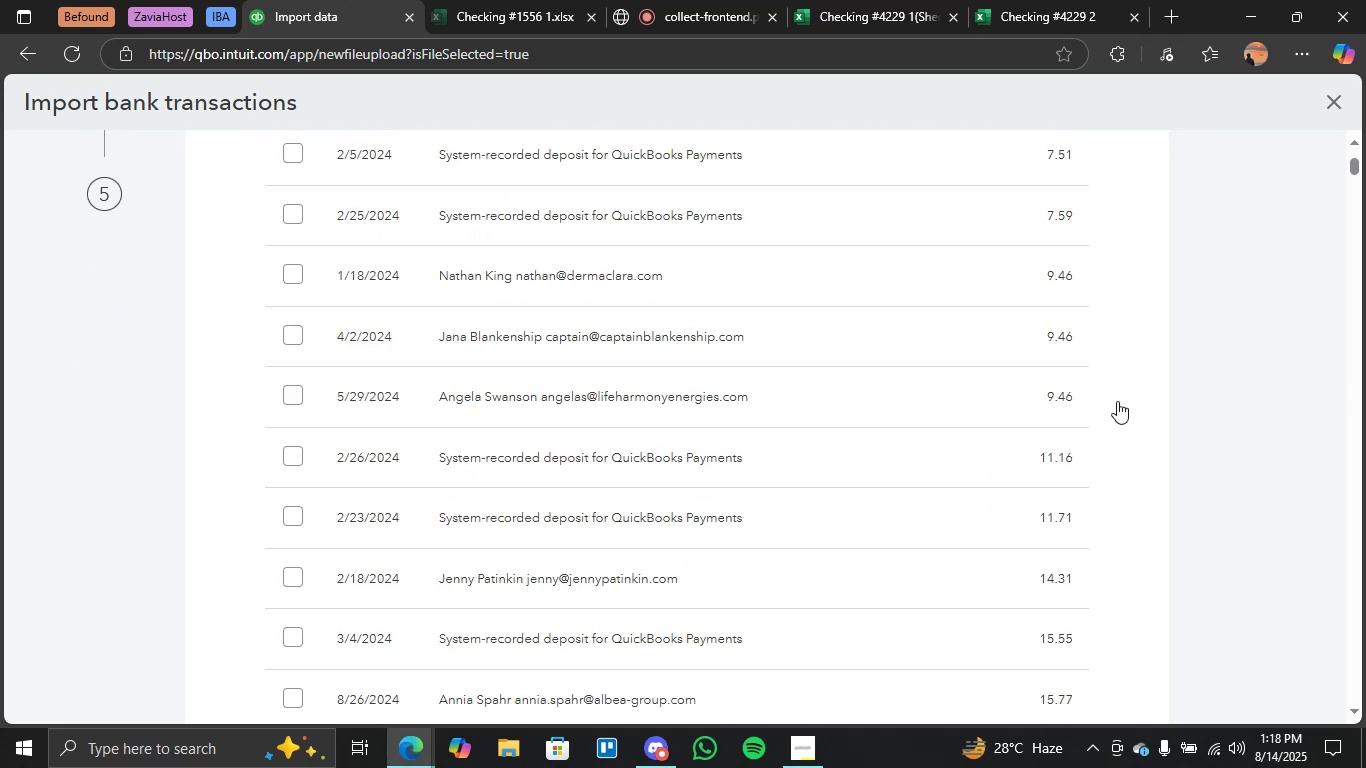 
scroll: coordinate [409, 318], scroll_direction: up, amount: 2.0
 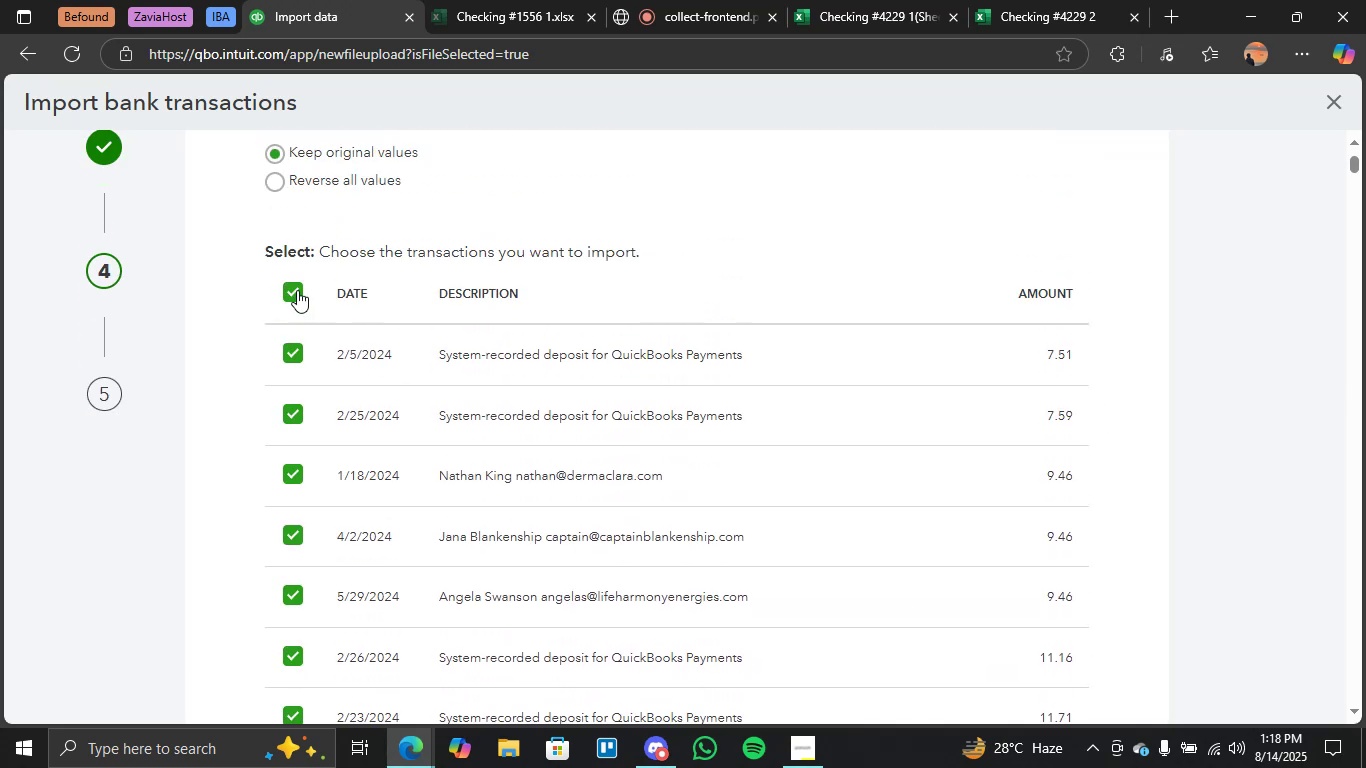 
scroll: coordinate [1177, 388], scroll_direction: down, amount: 15.0
 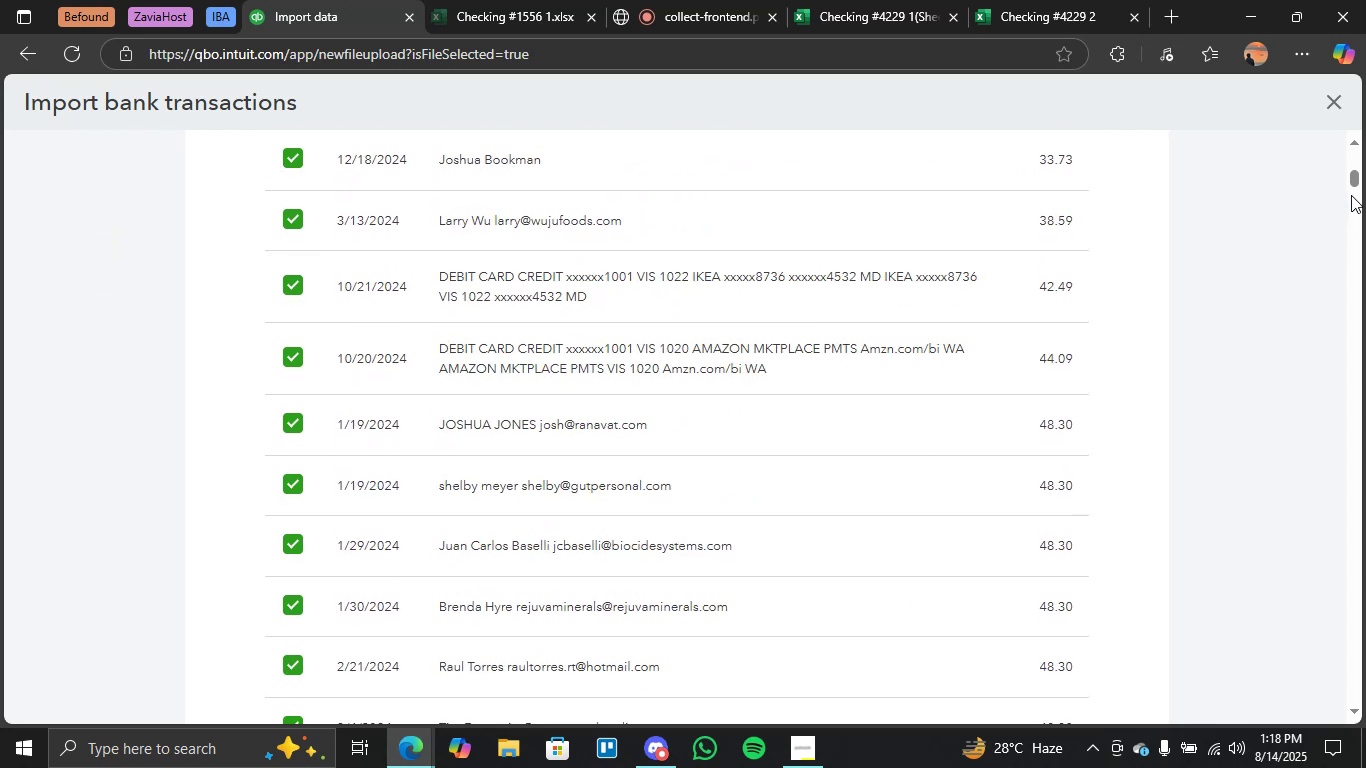 
left_click_drag(start_coordinate=[1356, 181], to_coordinate=[1355, 716])
 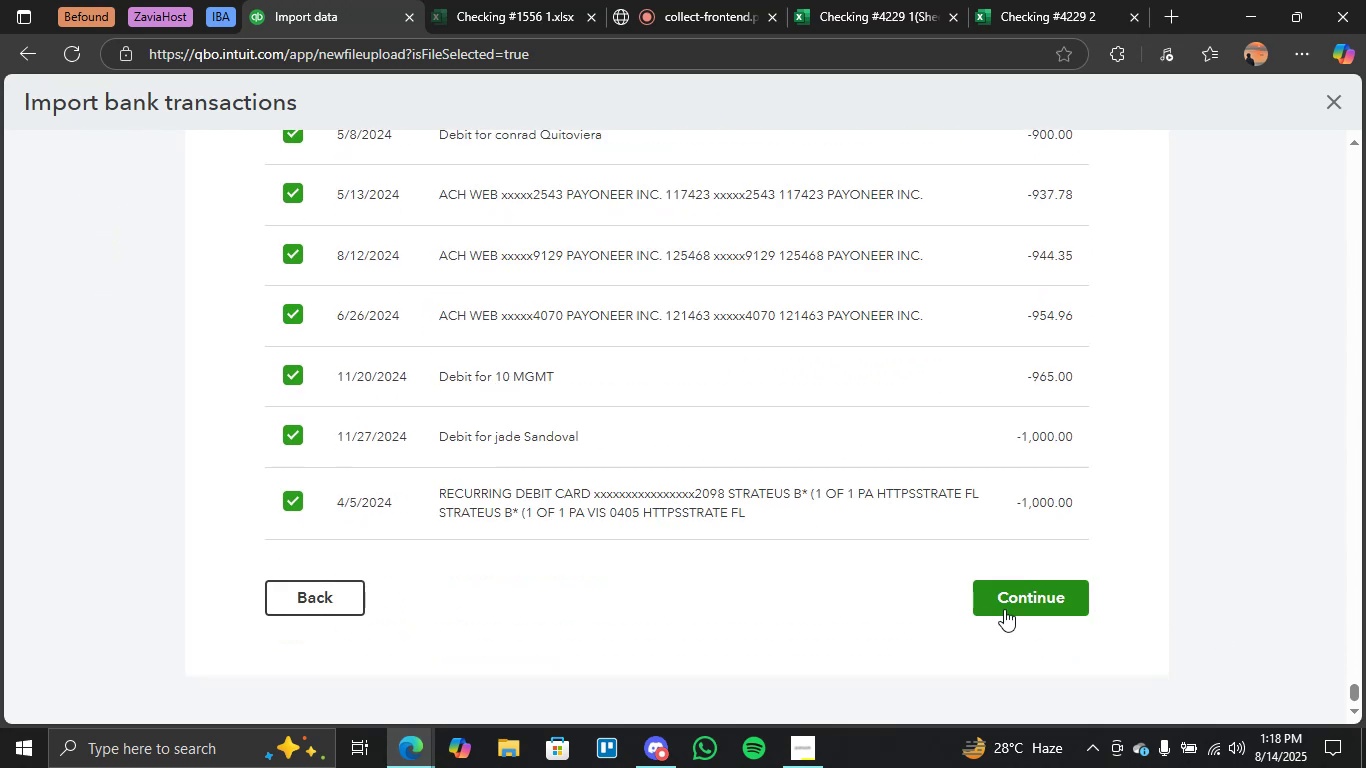 
left_click([1014, 609])
 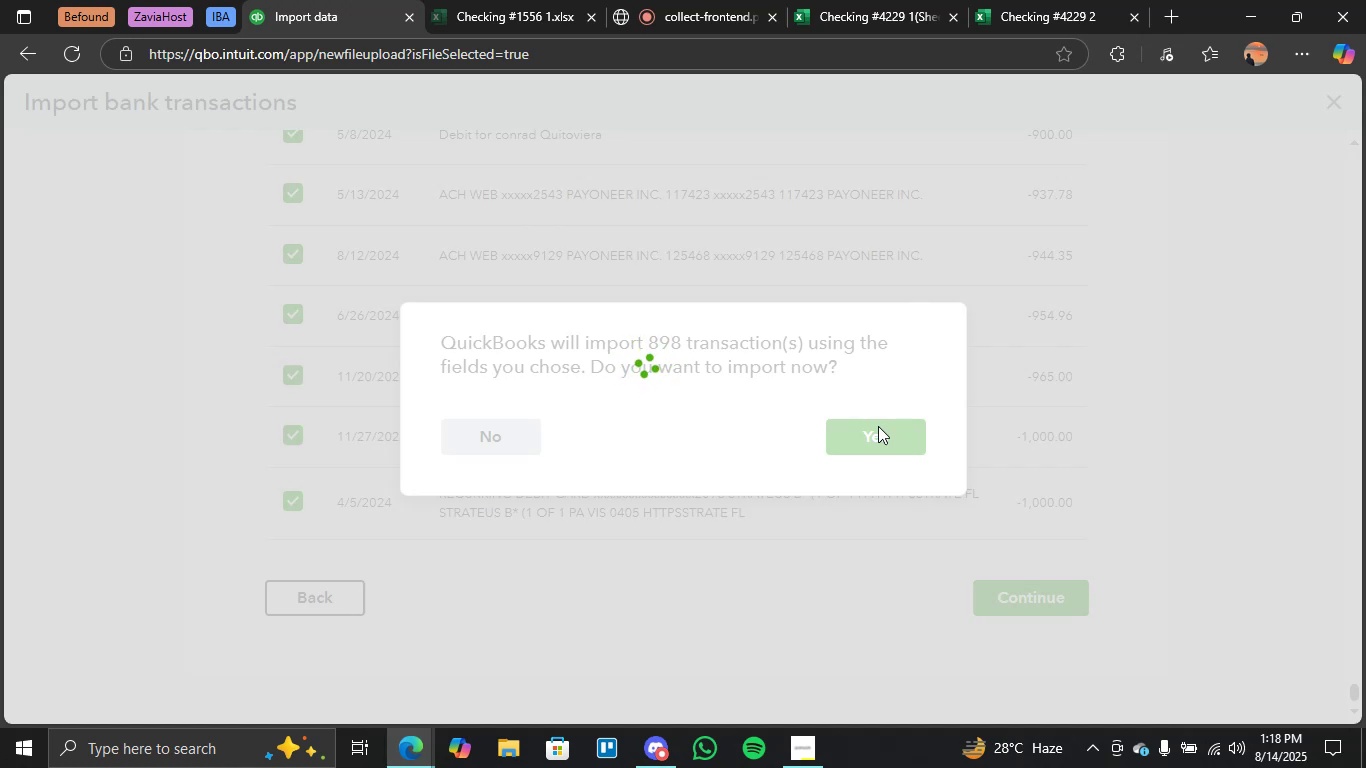 
wait(37.53)
 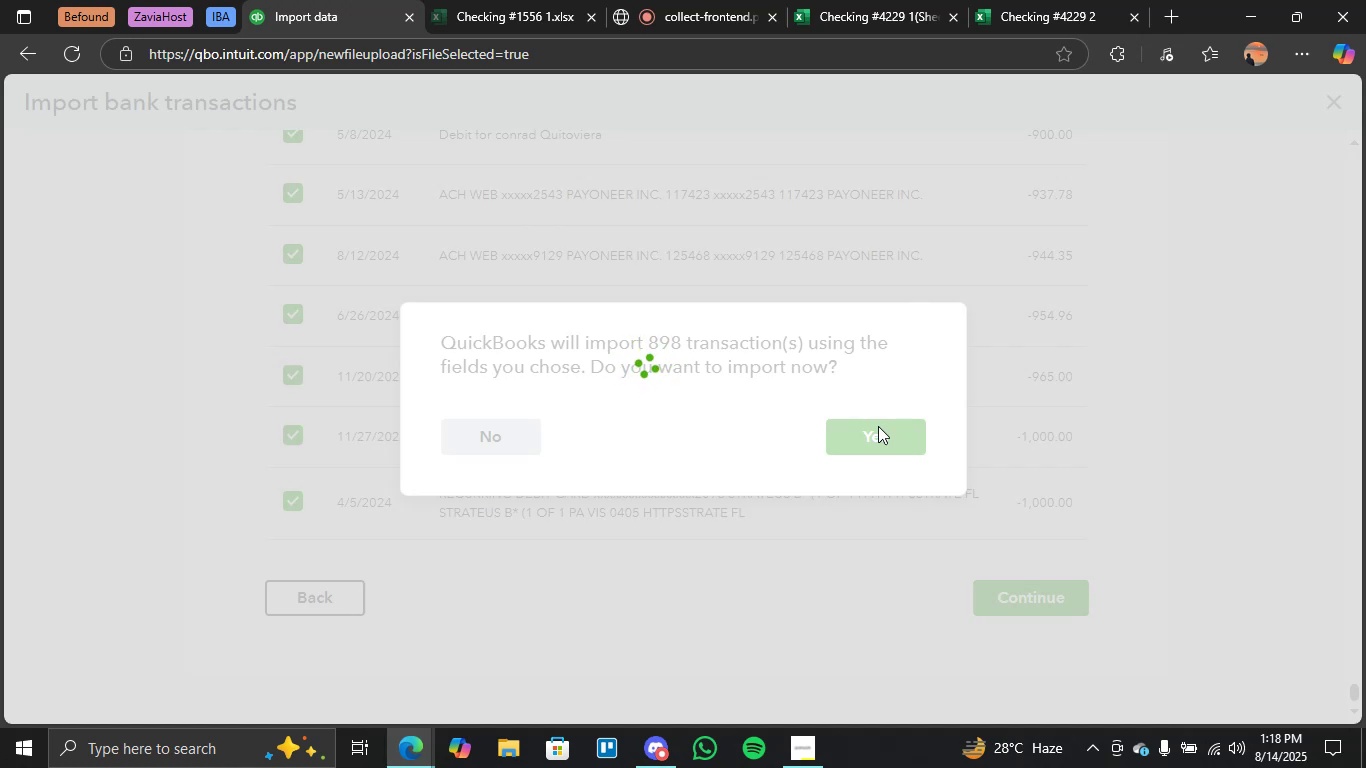 
left_click([1060, 321])
 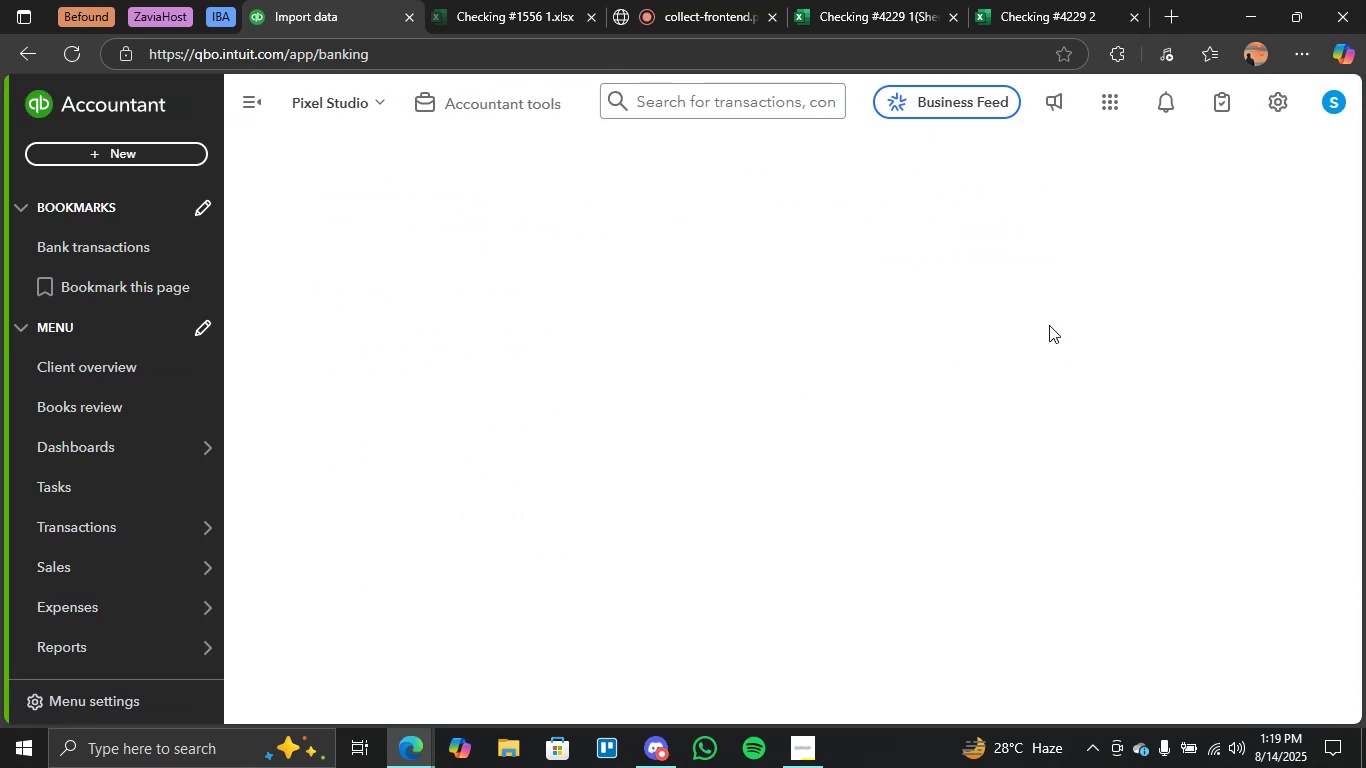 
scroll: coordinate [1015, 389], scroll_direction: up, amount: 1.0
 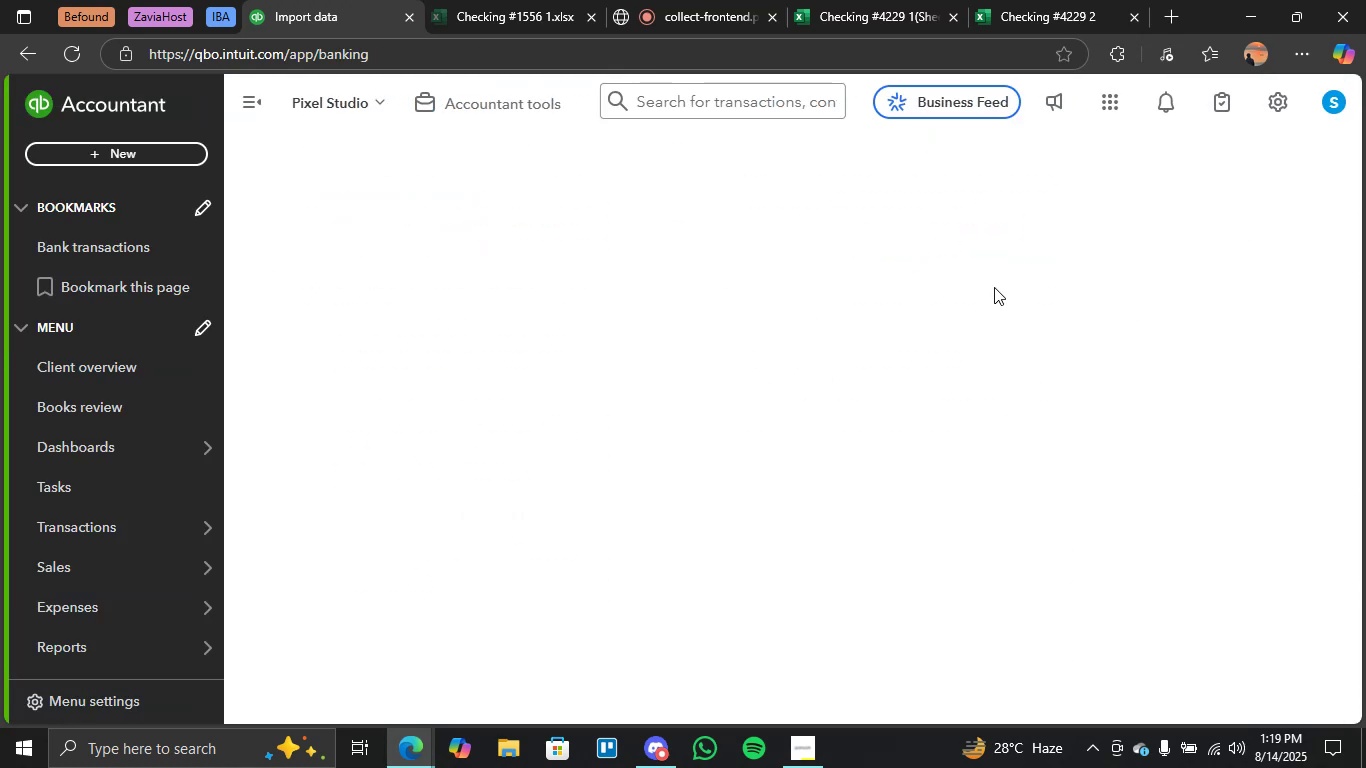 
scroll: coordinate [878, 370], scroll_direction: none, amount: 0.0
 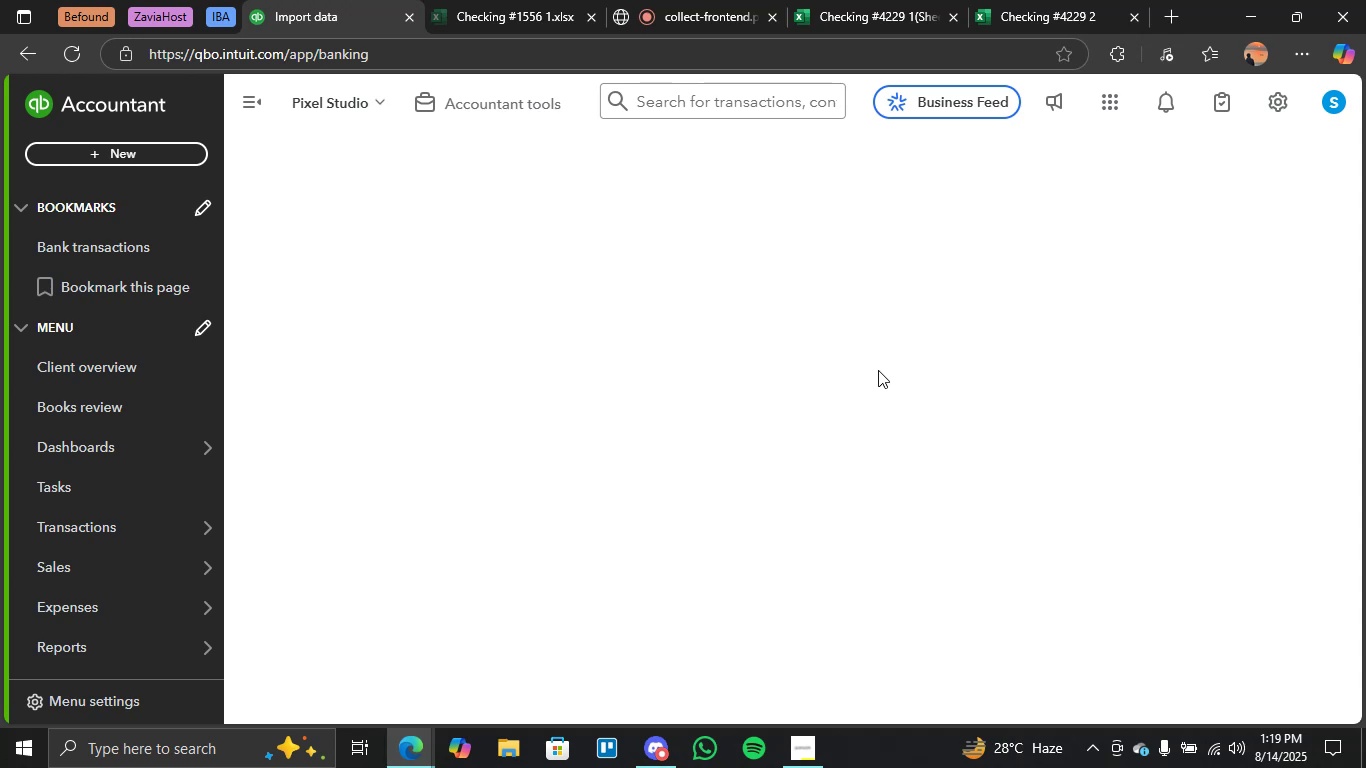 
wait(9.0)
 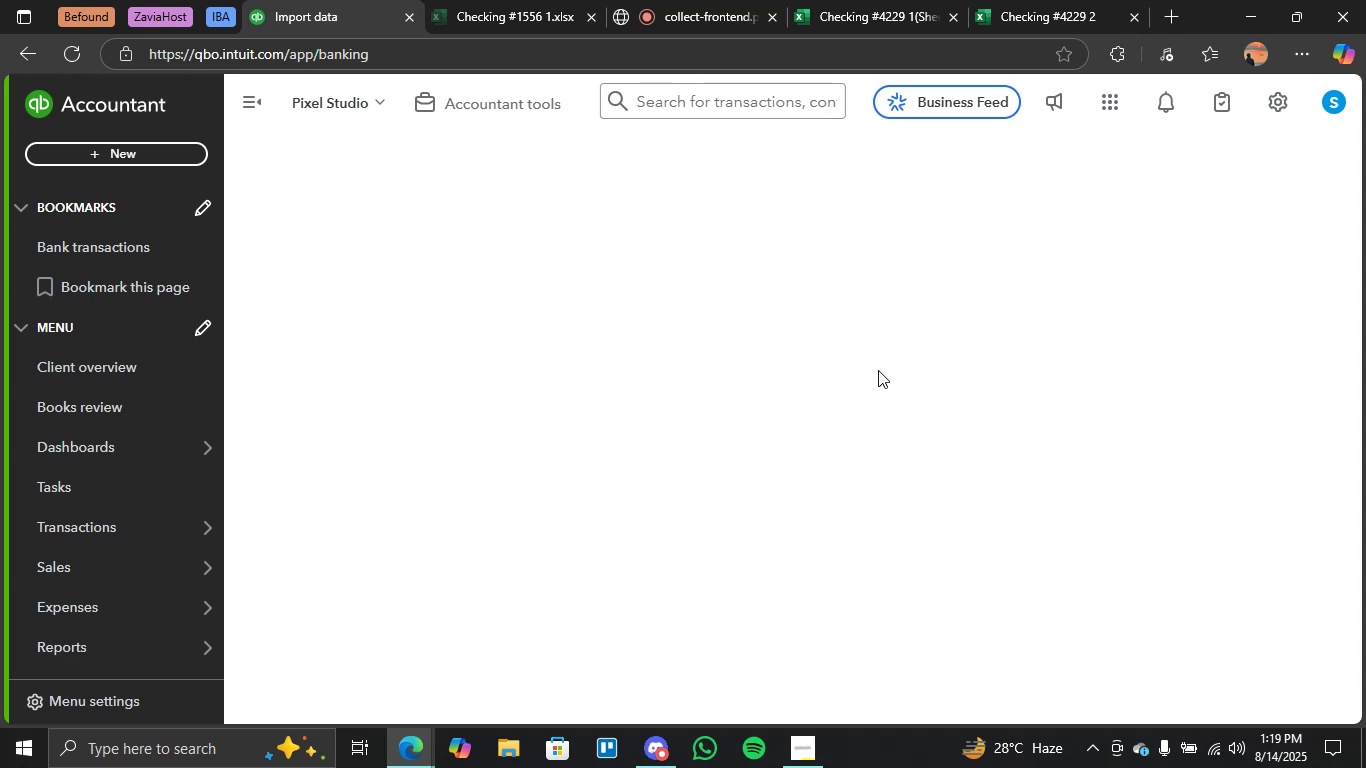 
mouse_move([1079, 345])
 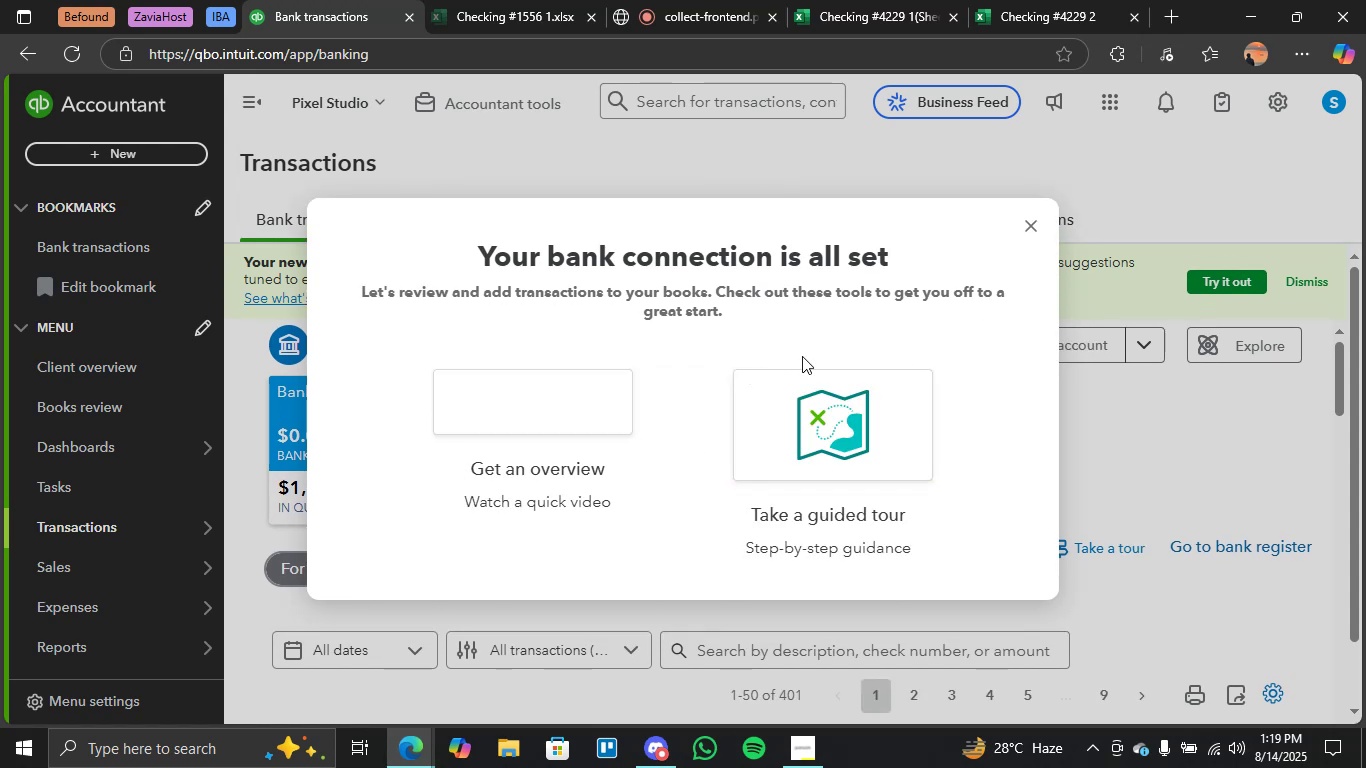 
left_click([1034, 223])
 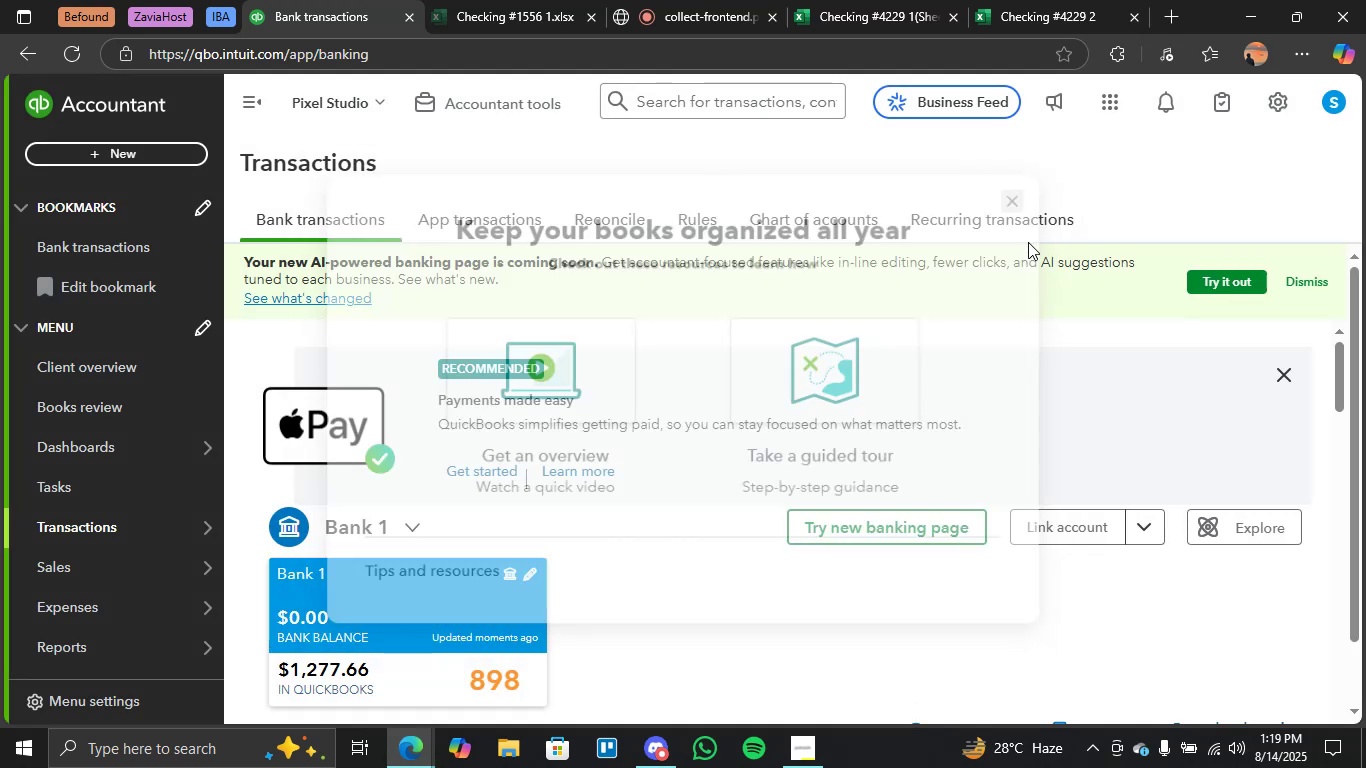 
scroll: coordinate [782, 432], scroll_direction: down, amount: 8.0
 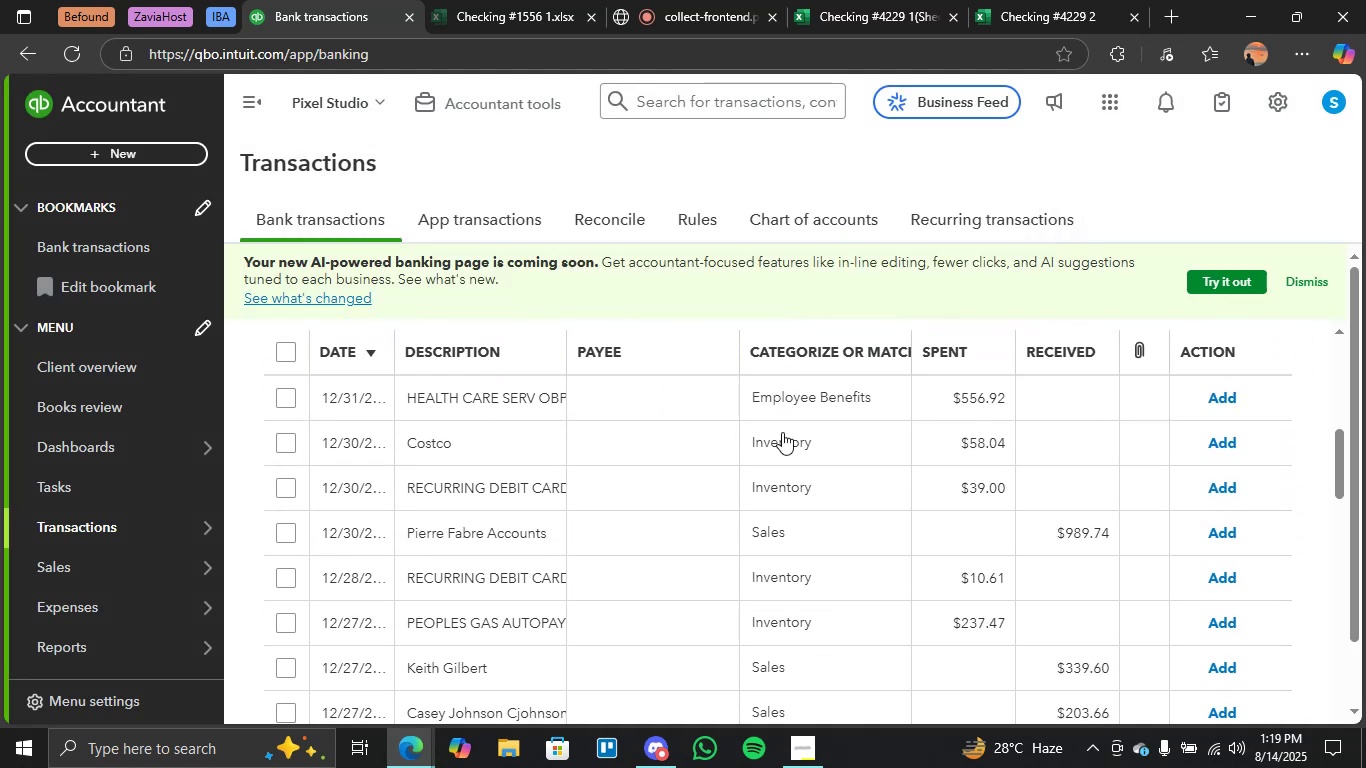 